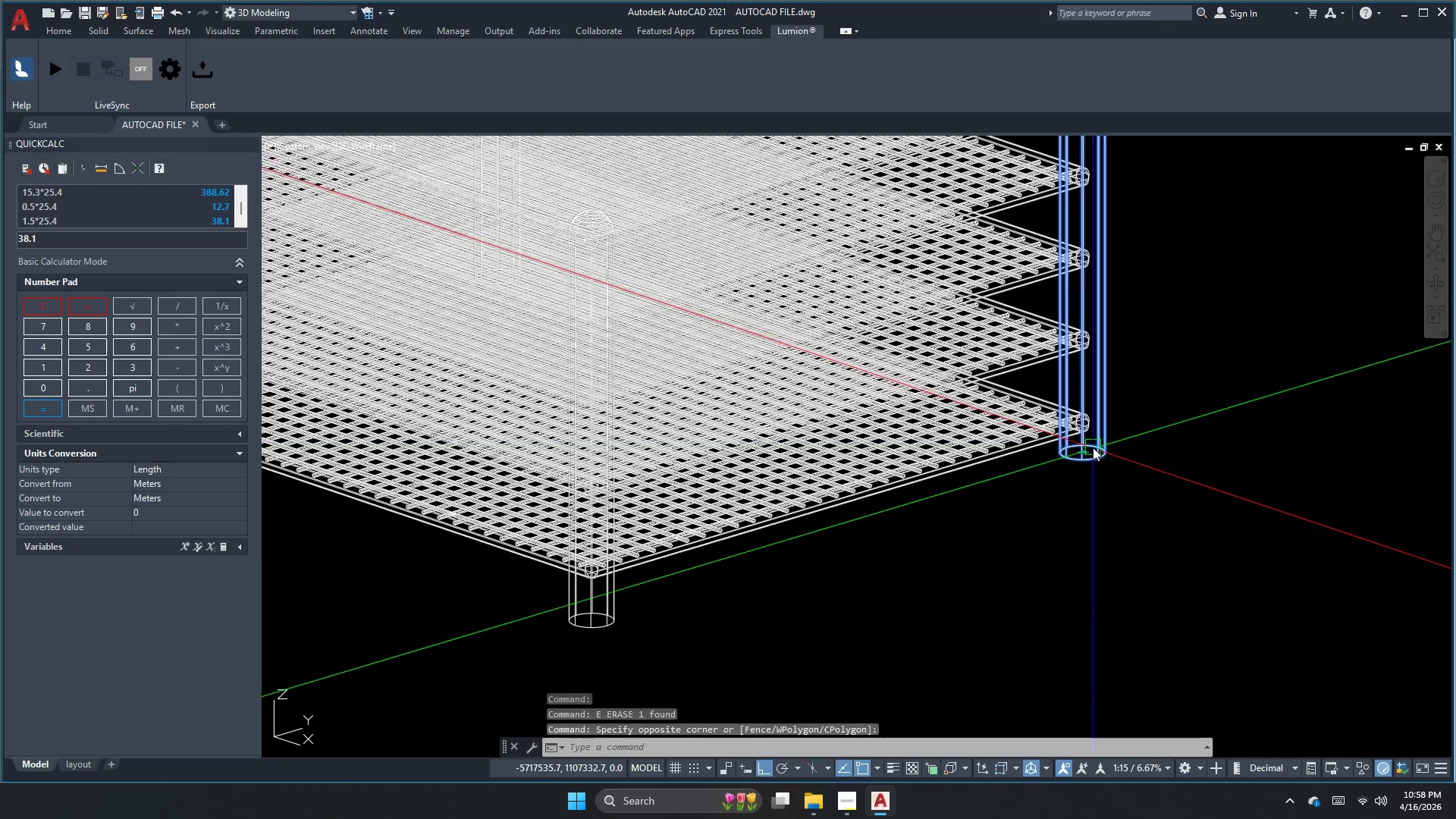 
key(Space)
 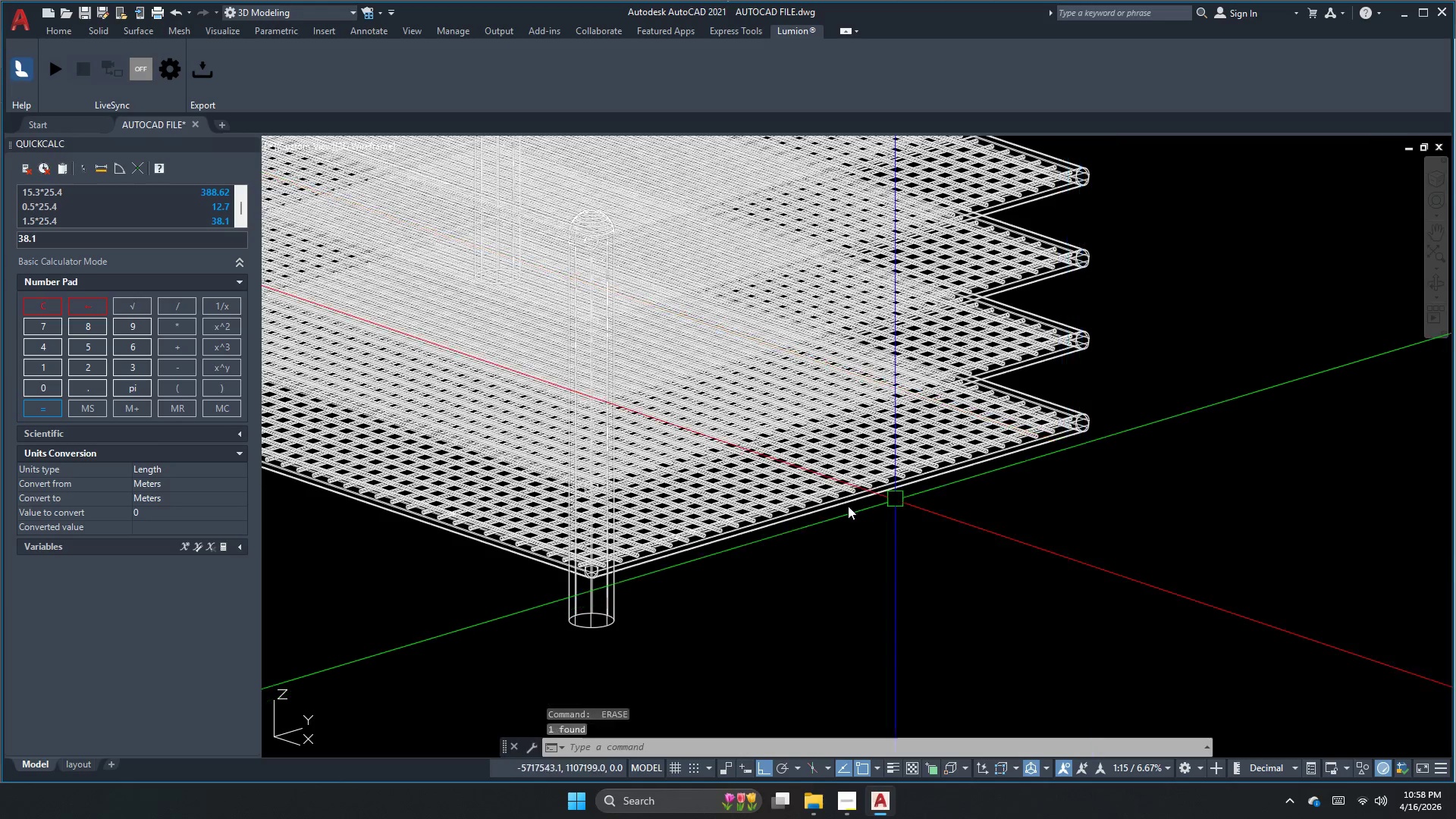 
key(Escape)
 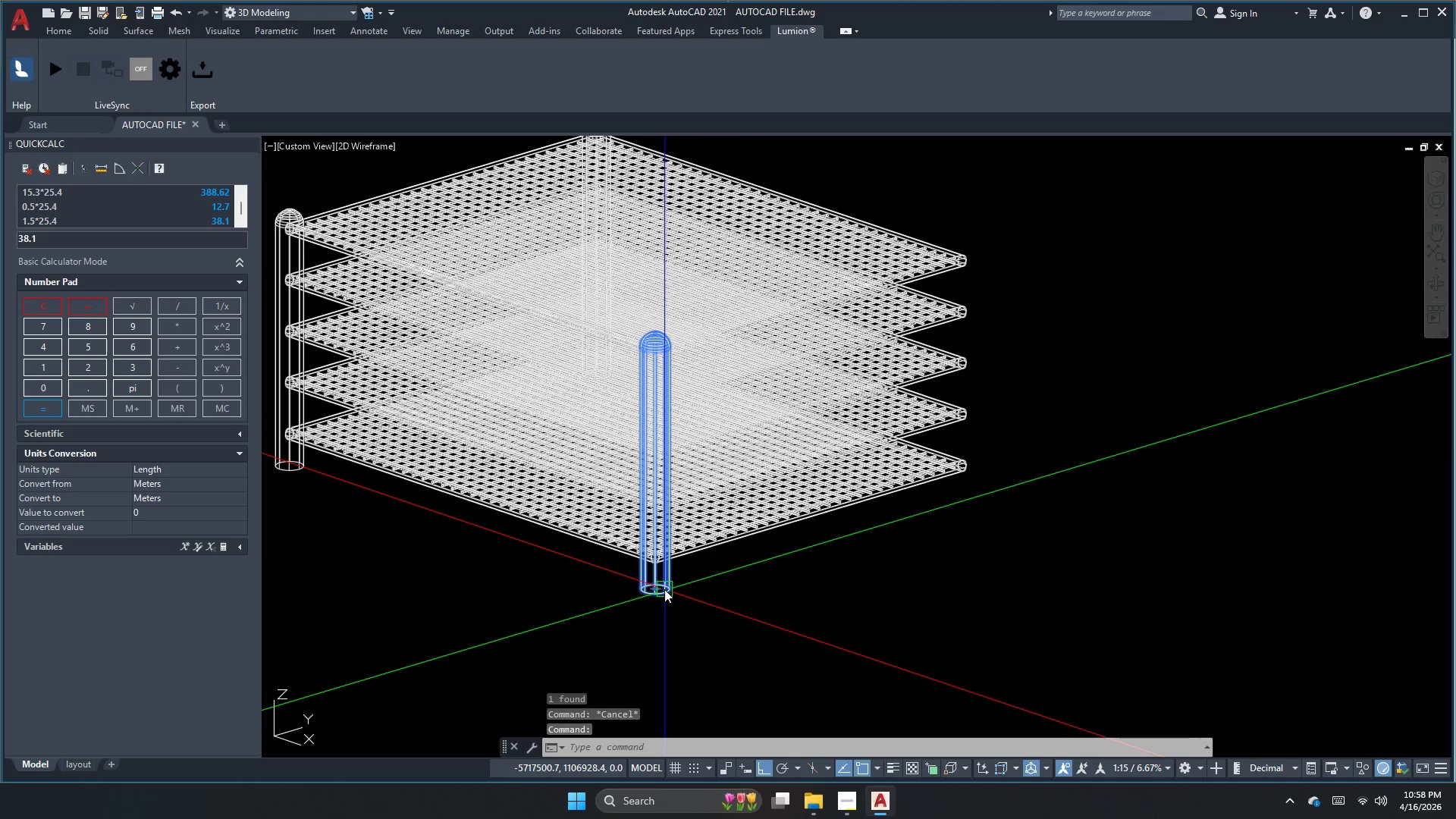 
scroll: coordinate [761, 538], scroll_direction: down, amount: 1.0
 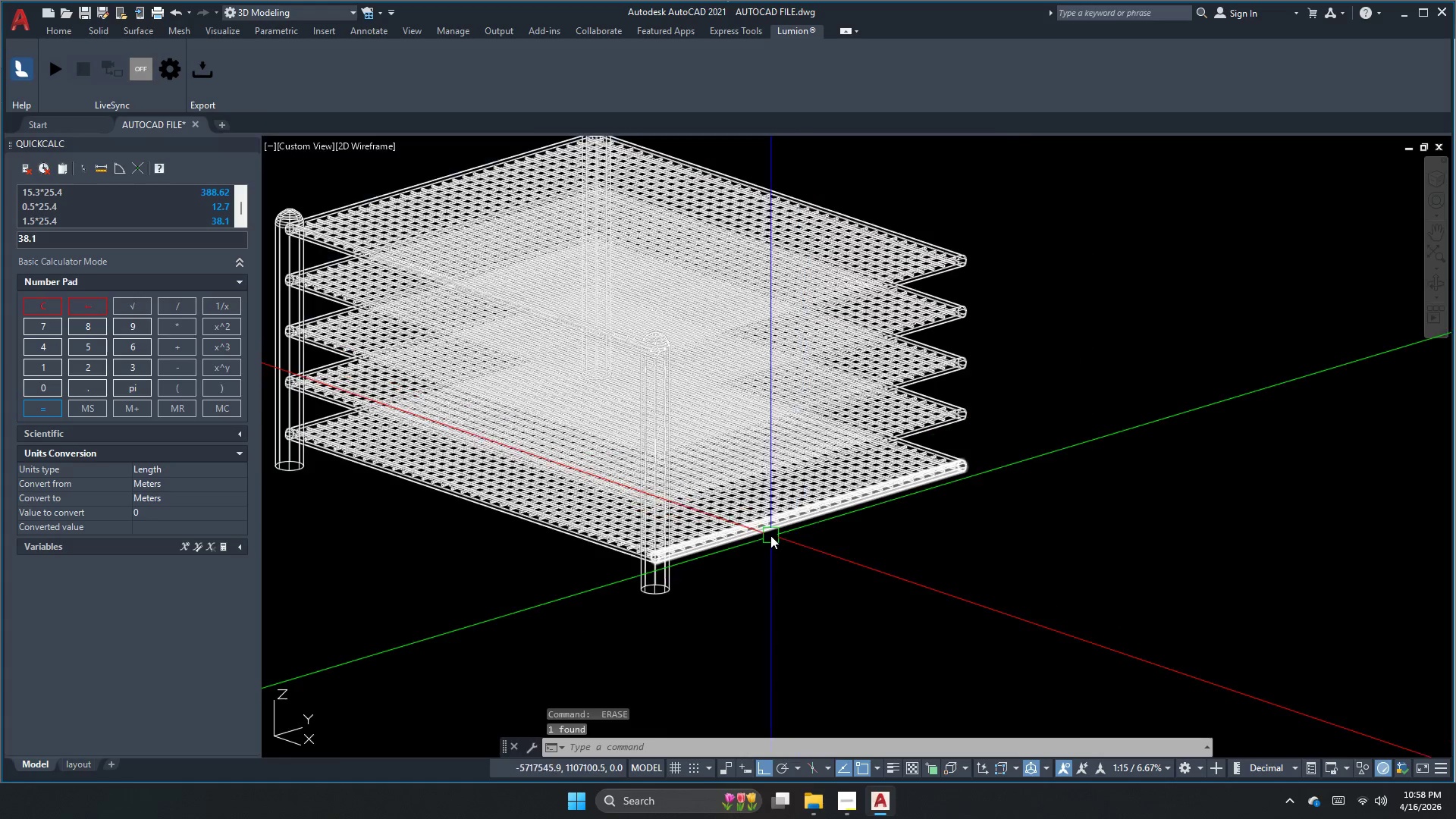 
type(ci)
key(Escape)
key(Escape)
type(co )
 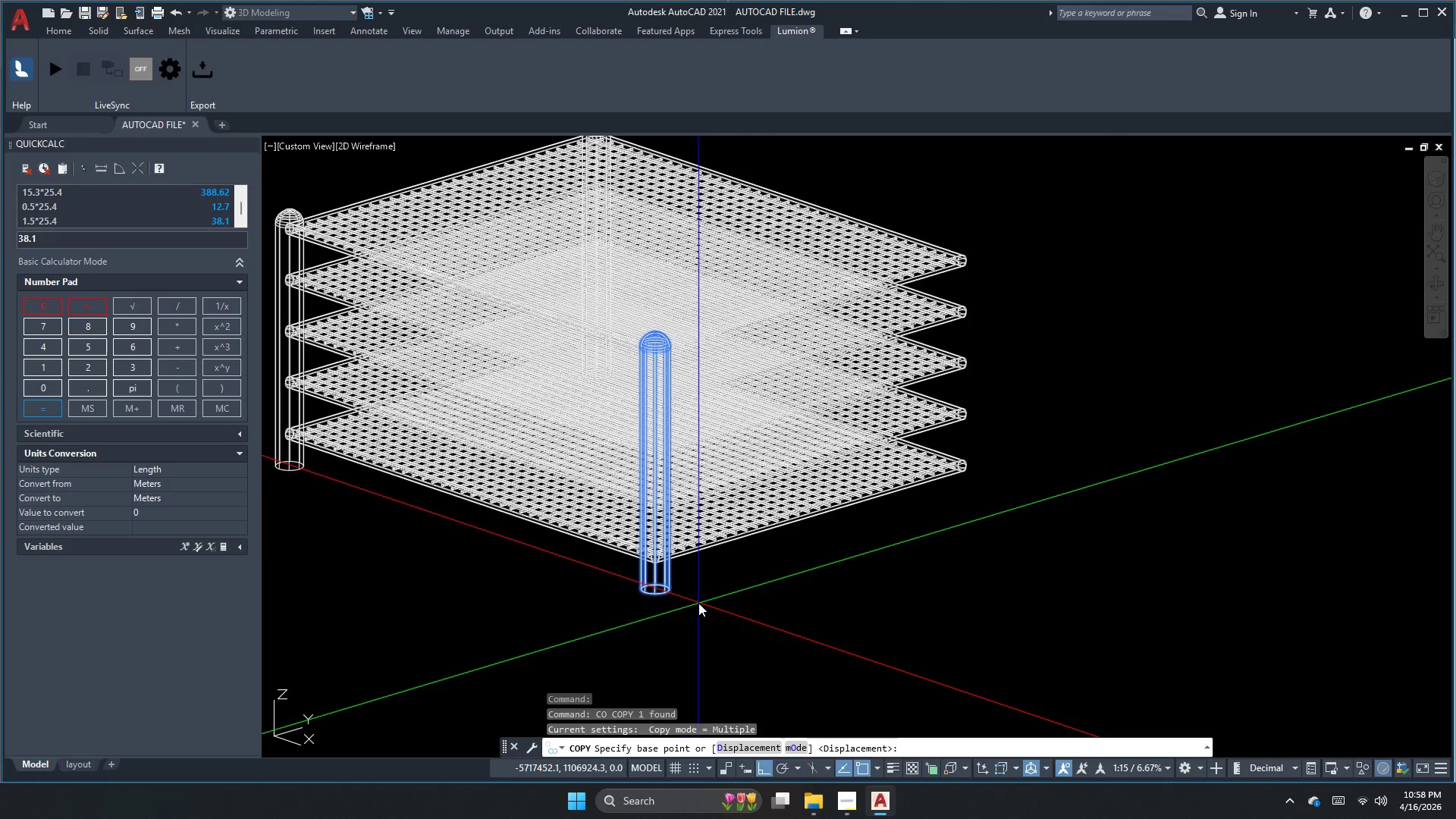 
key(Escape)
 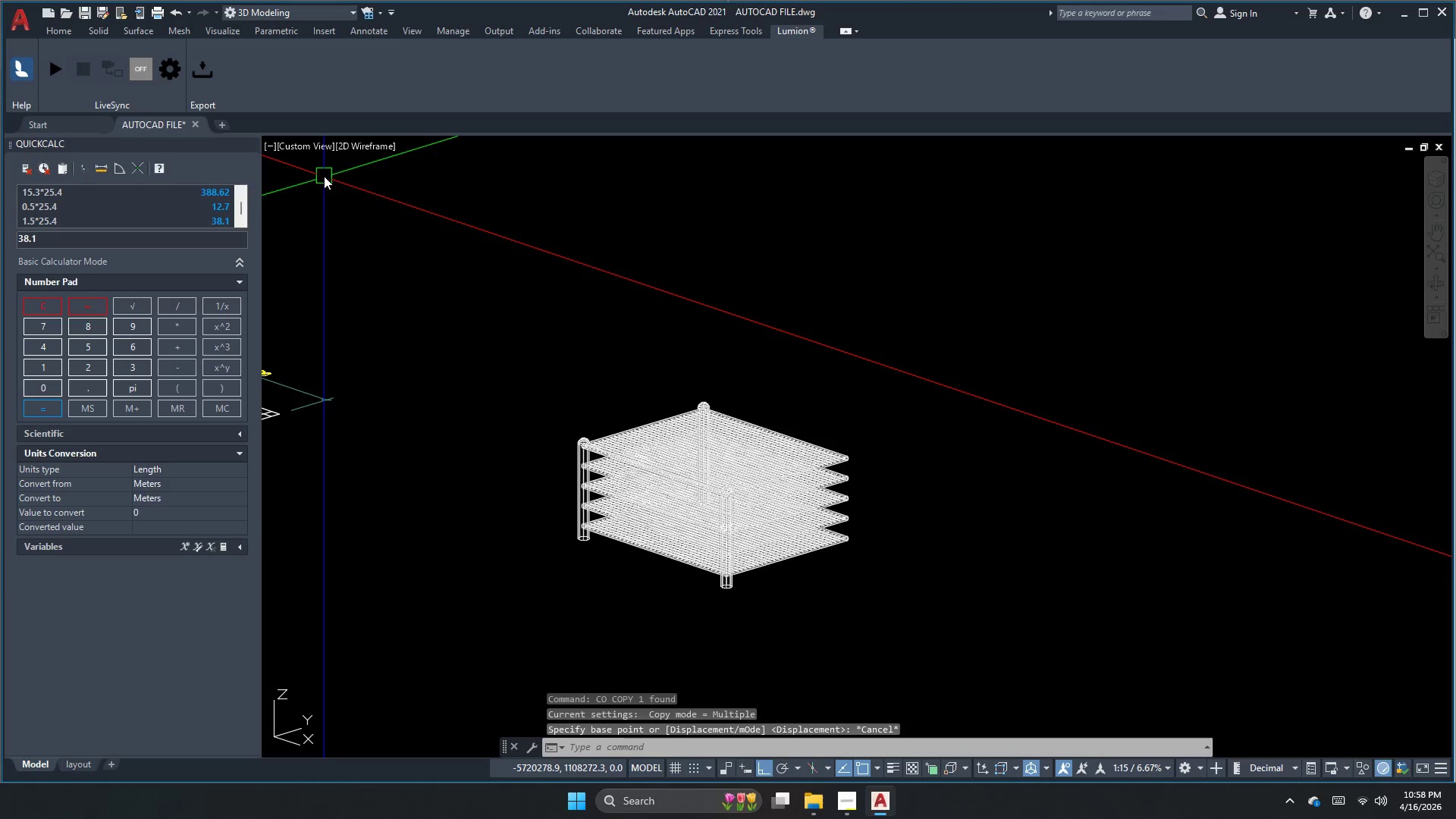 
scroll: coordinate [779, 585], scroll_direction: down, amount: 2.0
 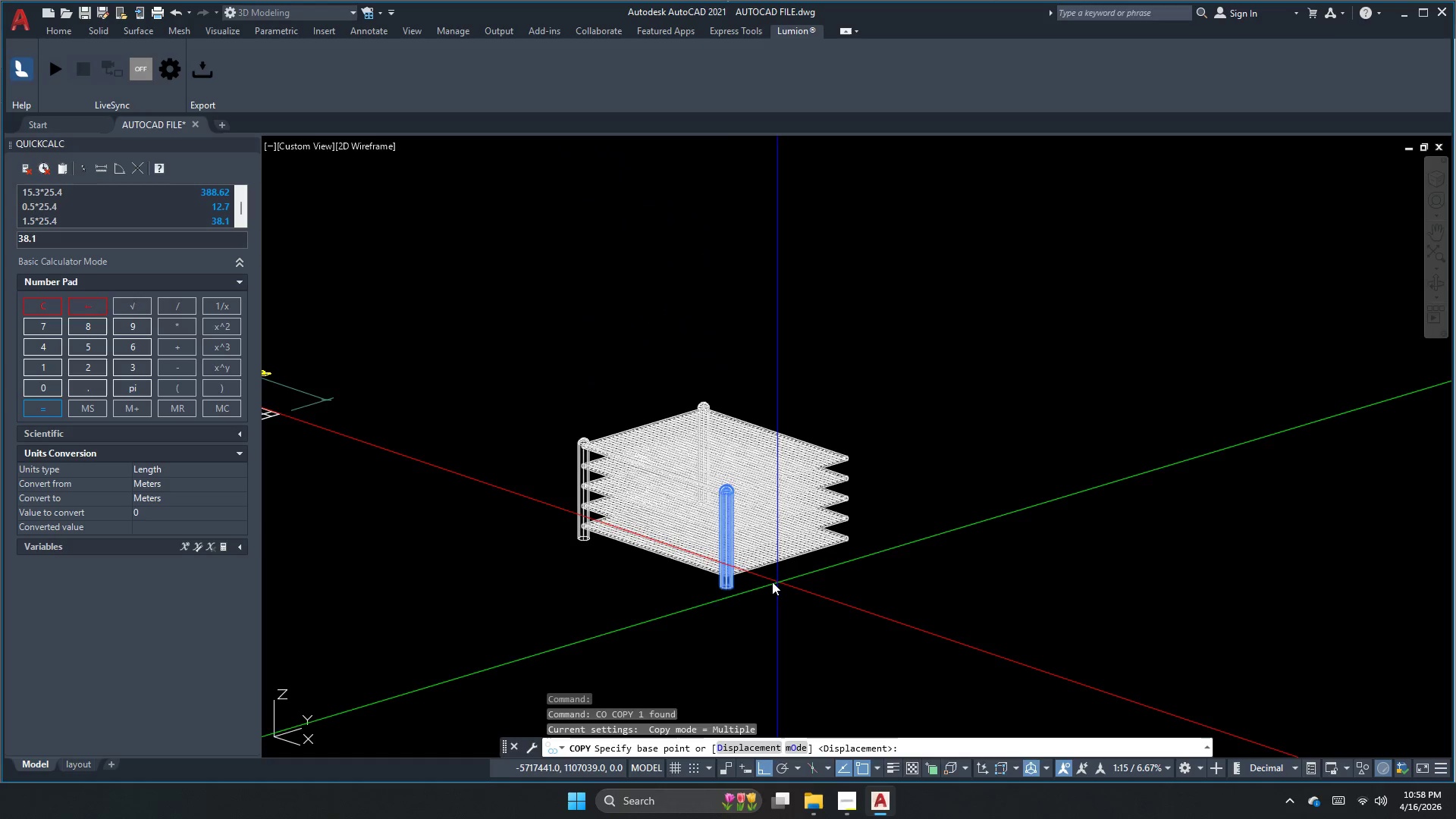 
left_click([319, 147])
 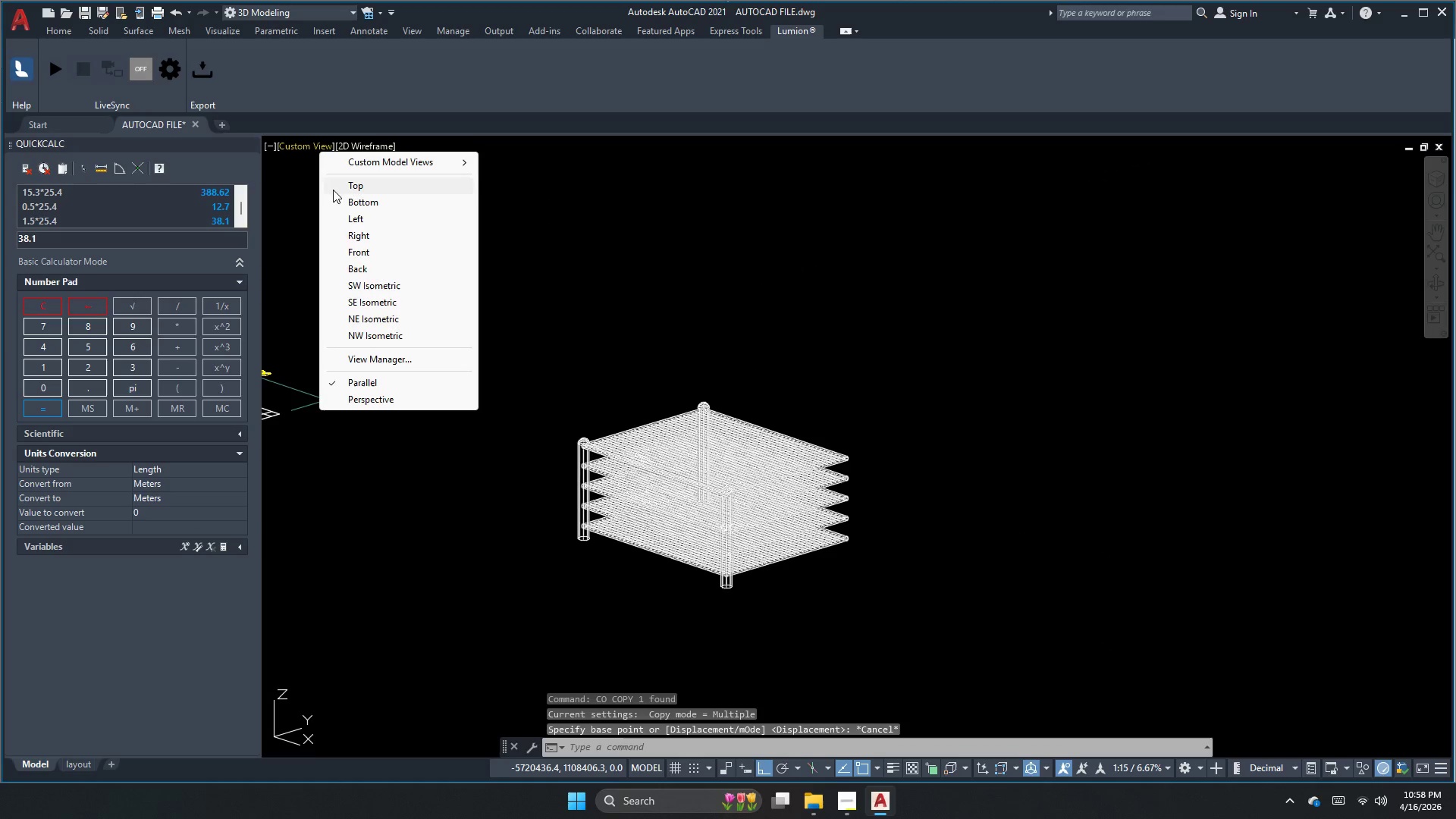 
left_click([337, 188])
 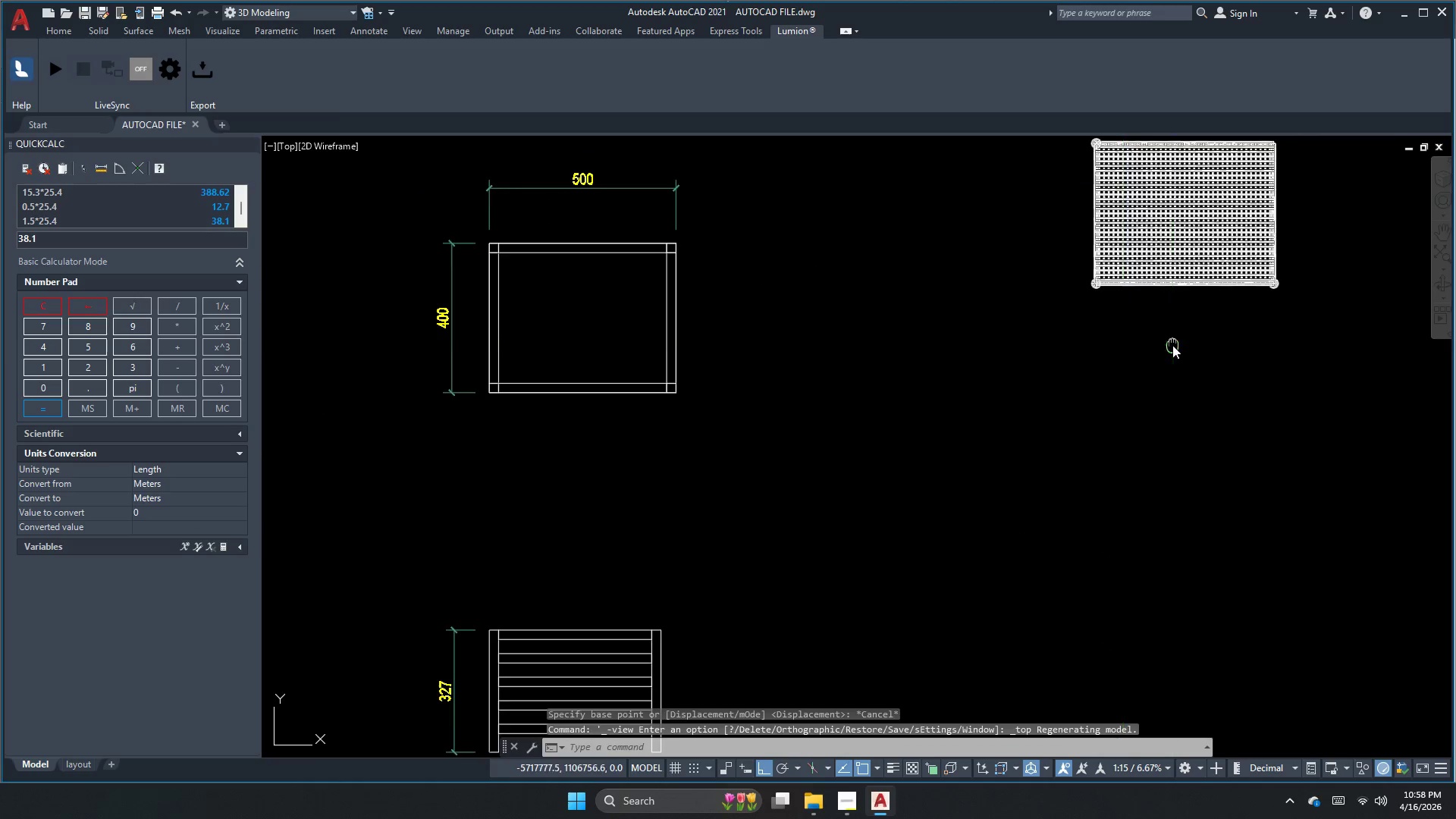 
key(Escape)
 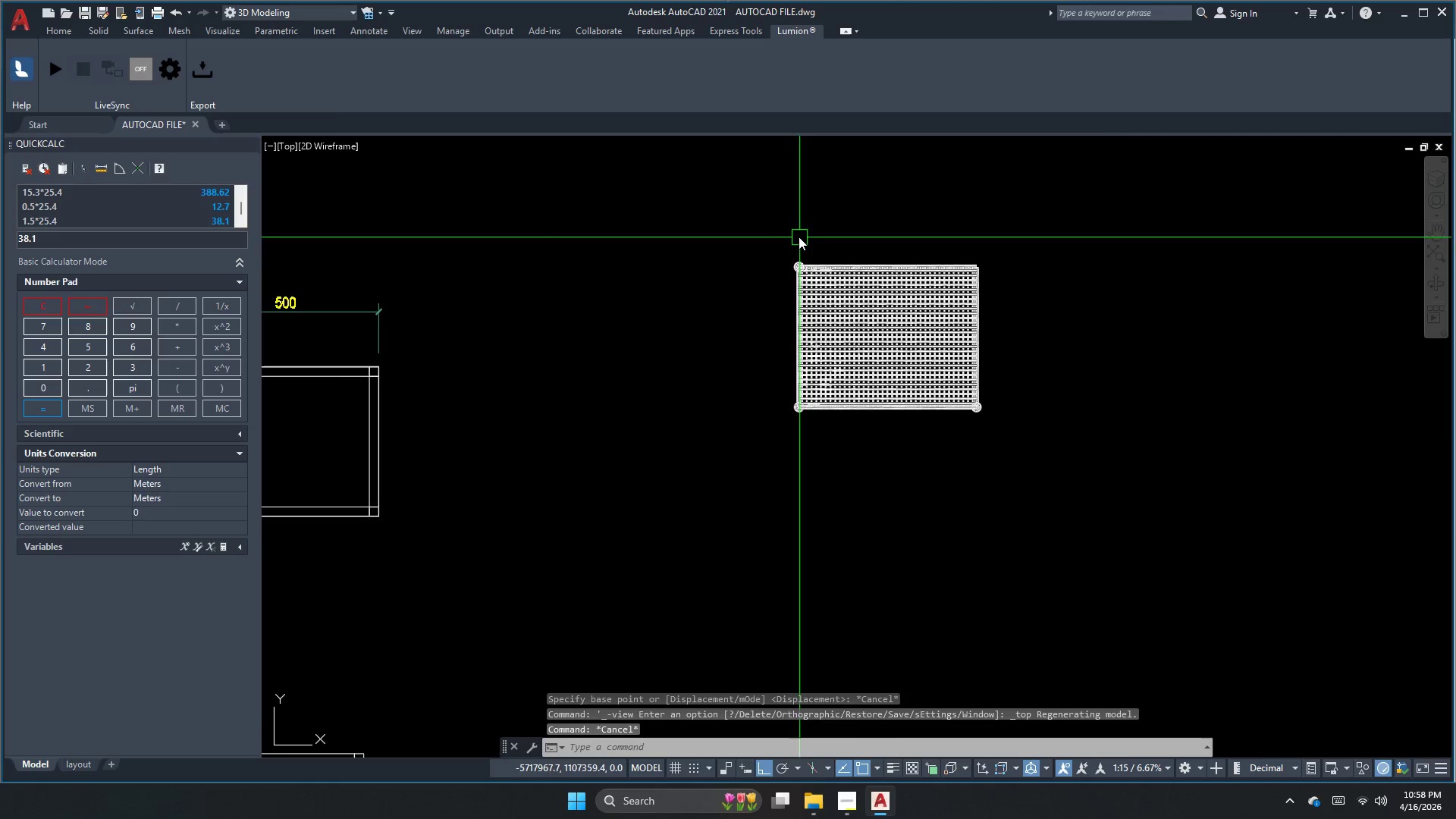 
key(Escape)
 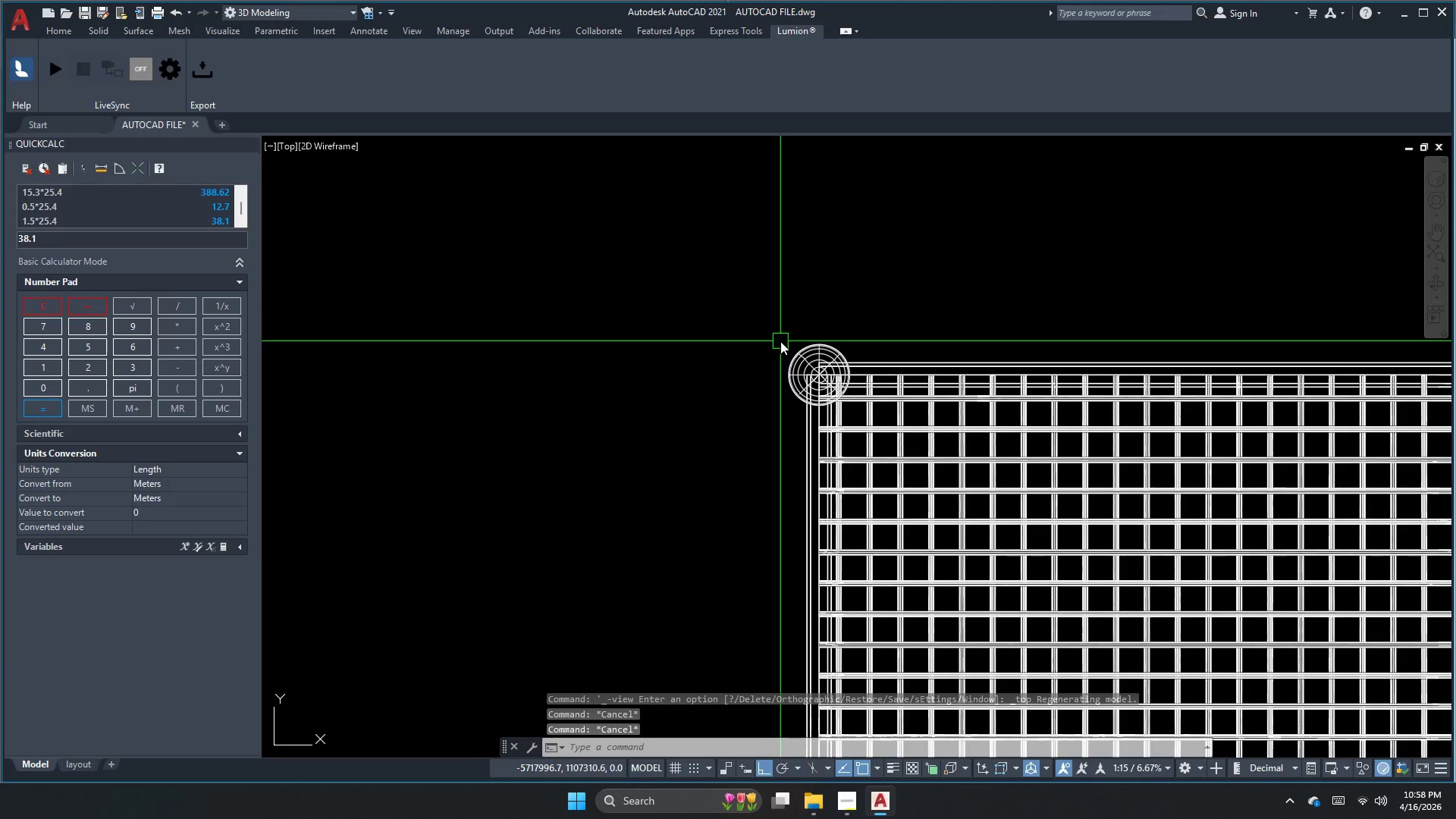 
key(Escape)
 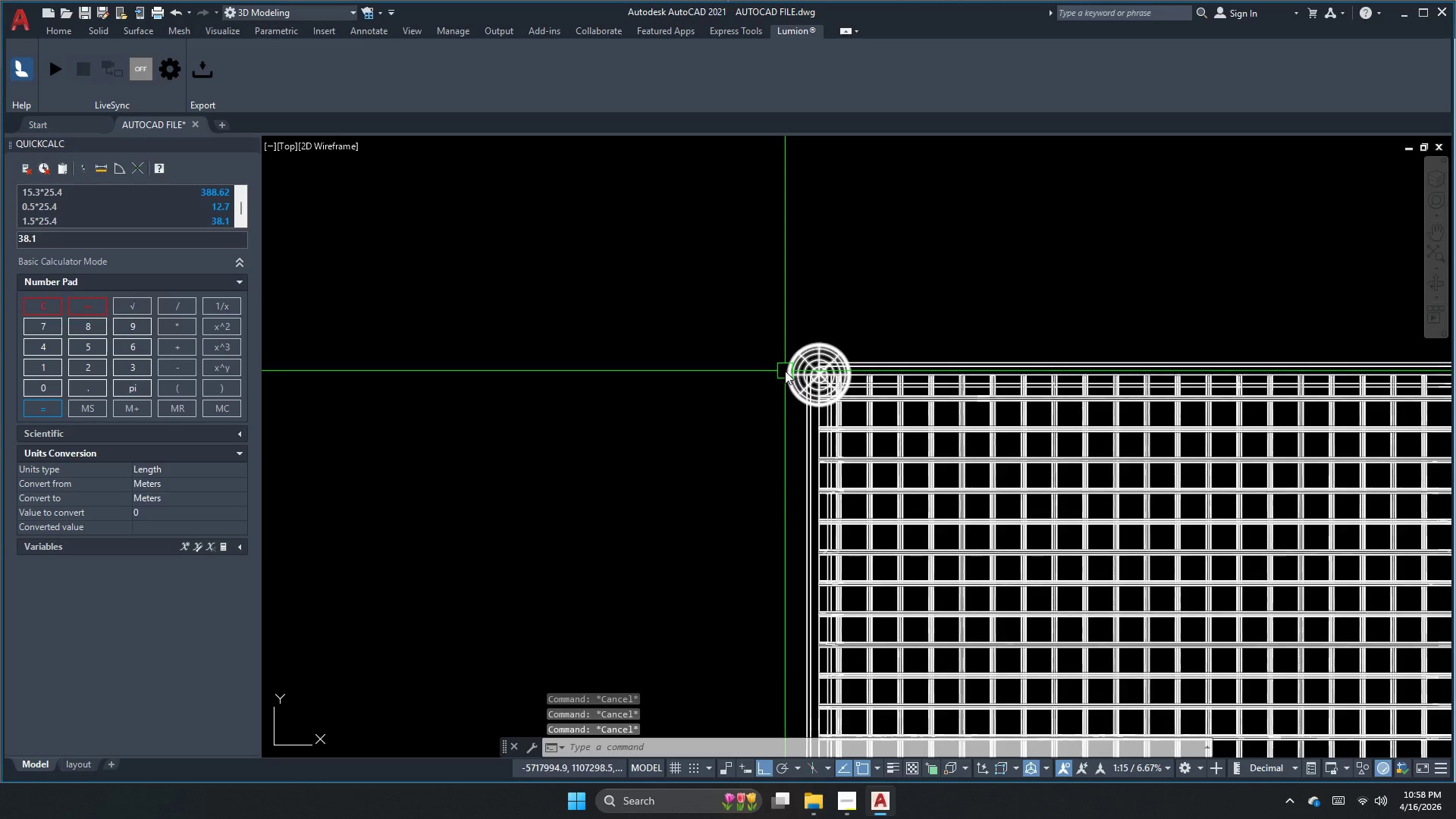 
key(Escape)
 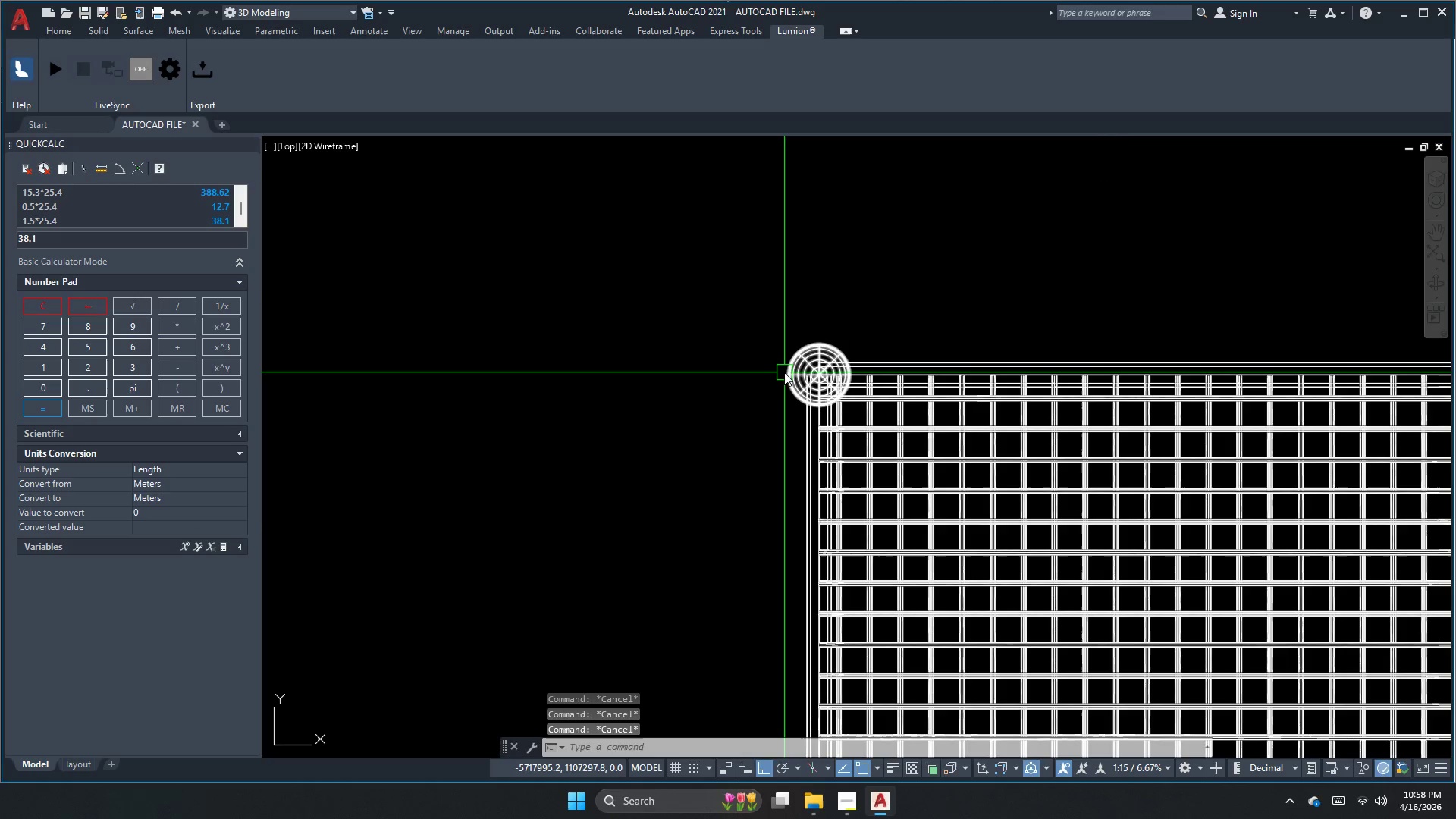 
scroll: coordinate [780, 341], scroll_direction: up, amount: 4.0
 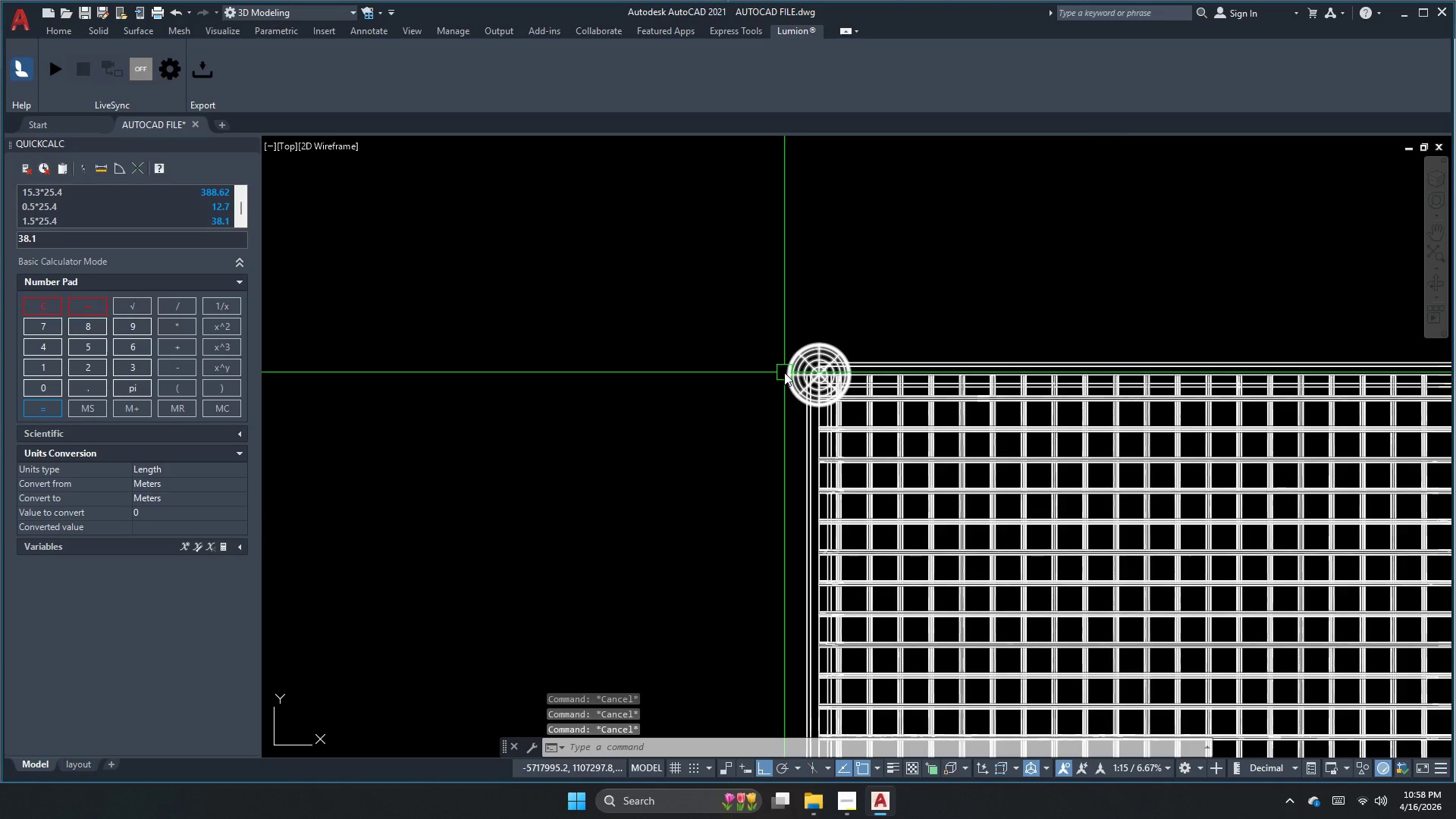 
type(pl )
 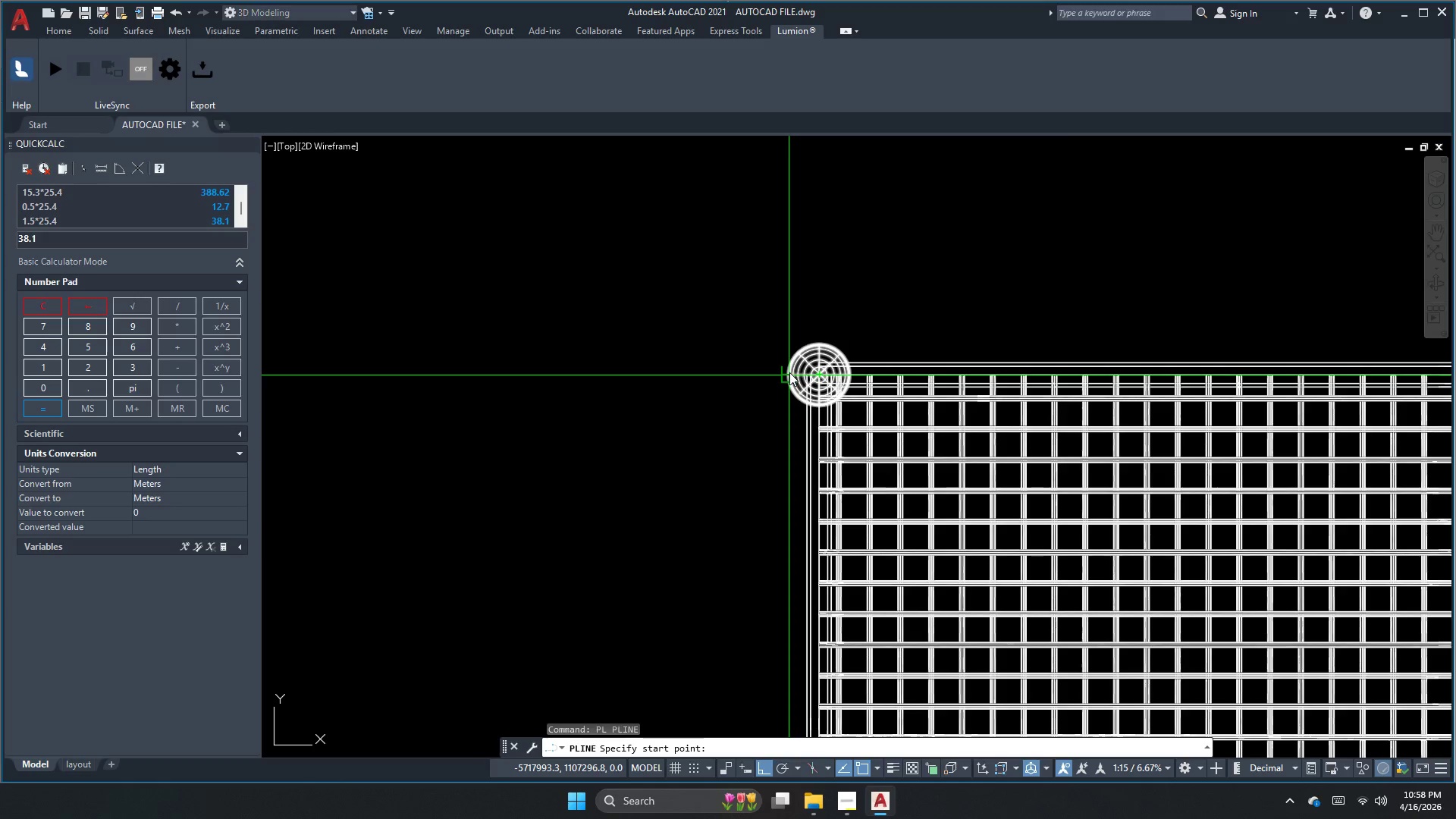 
scroll: coordinate [789, 371], scroll_direction: up, amount: 3.0
 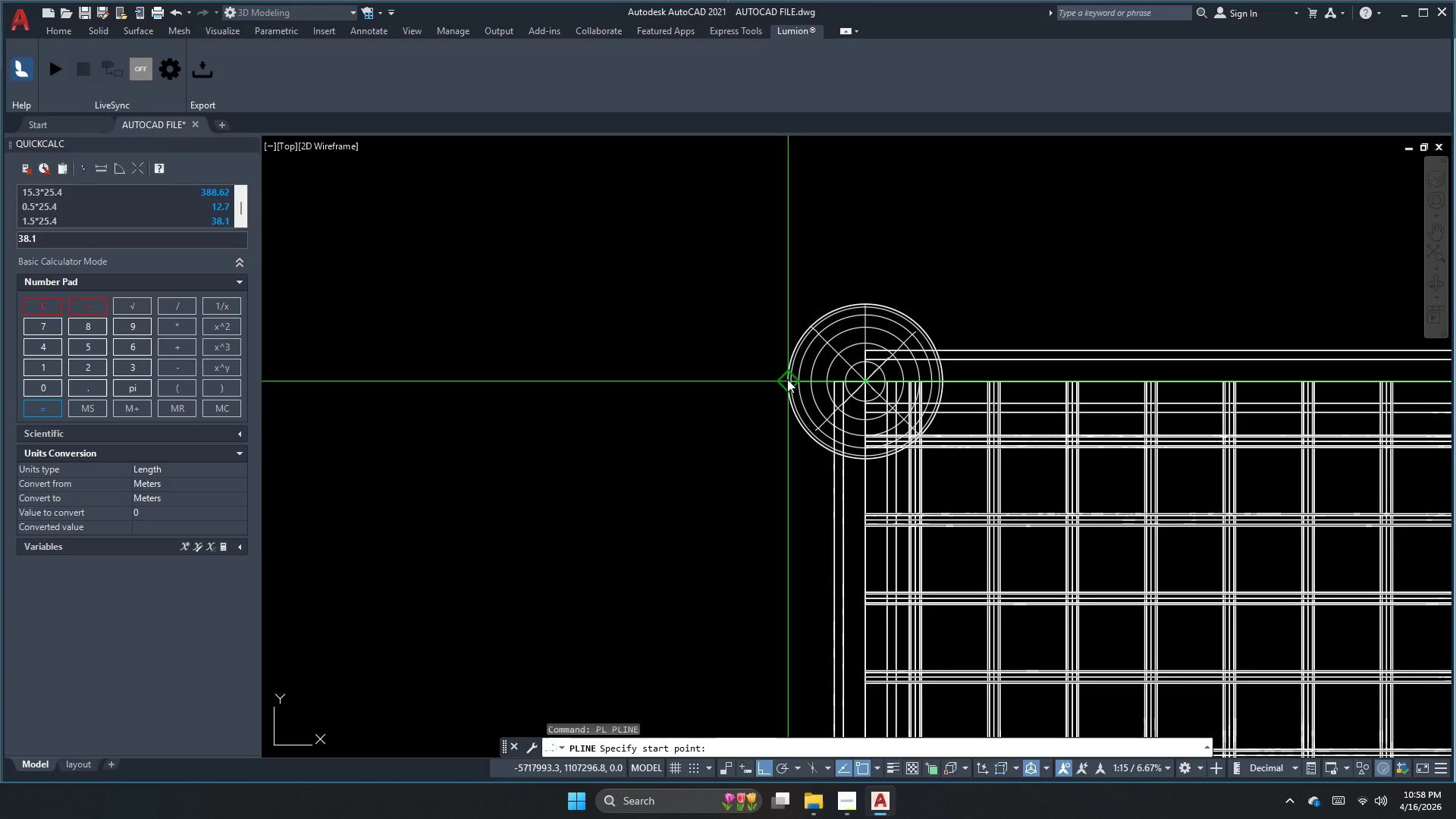 
left_click_drag(start_coordinate=[787, 379], to_coordinate=[785, 407])
 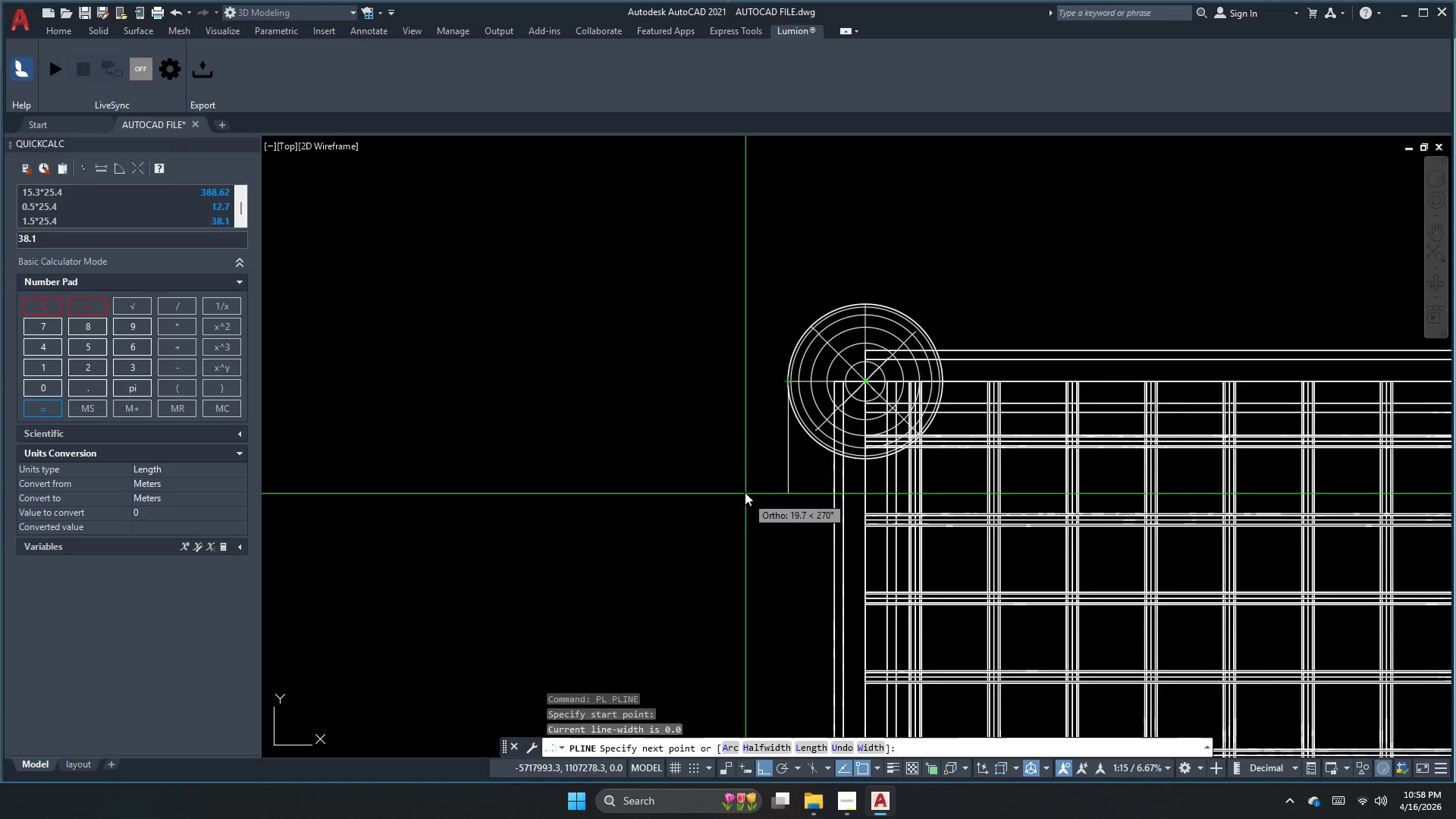 
scroll: coordinate [726, 488], scroll_direction: down, amount: 1.0
 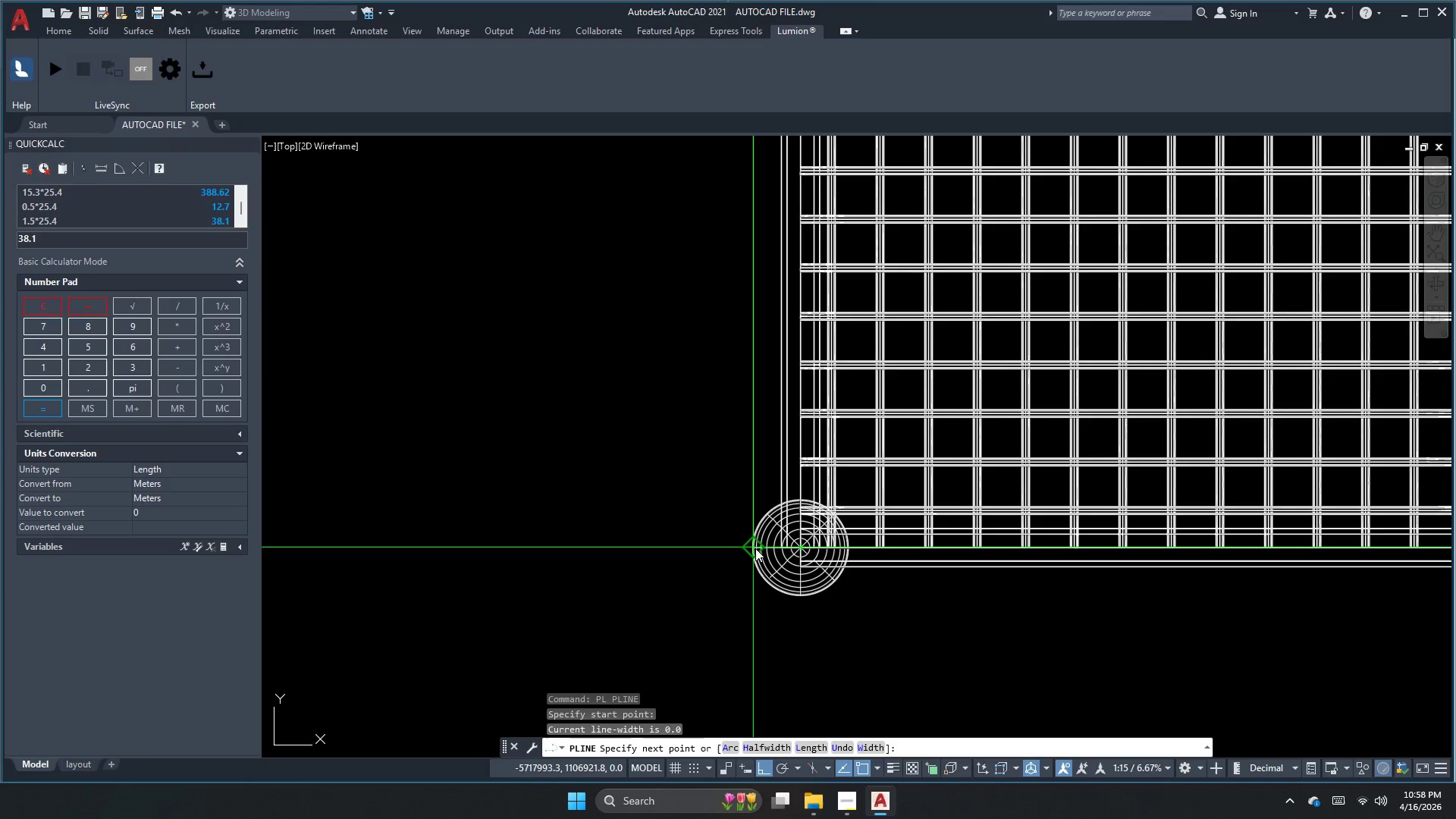 
left_click([755, 548])
 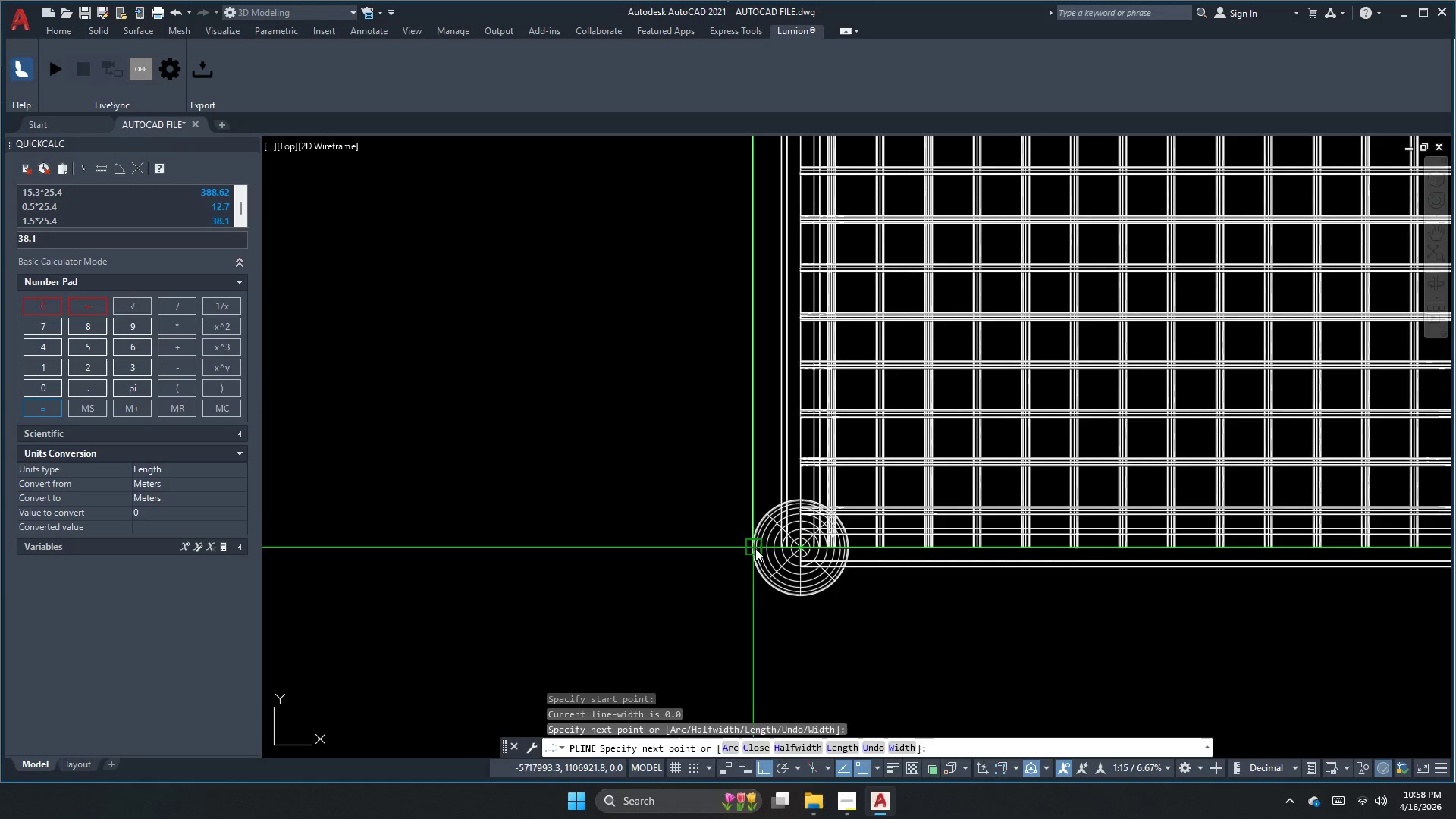 
key(Escape)
 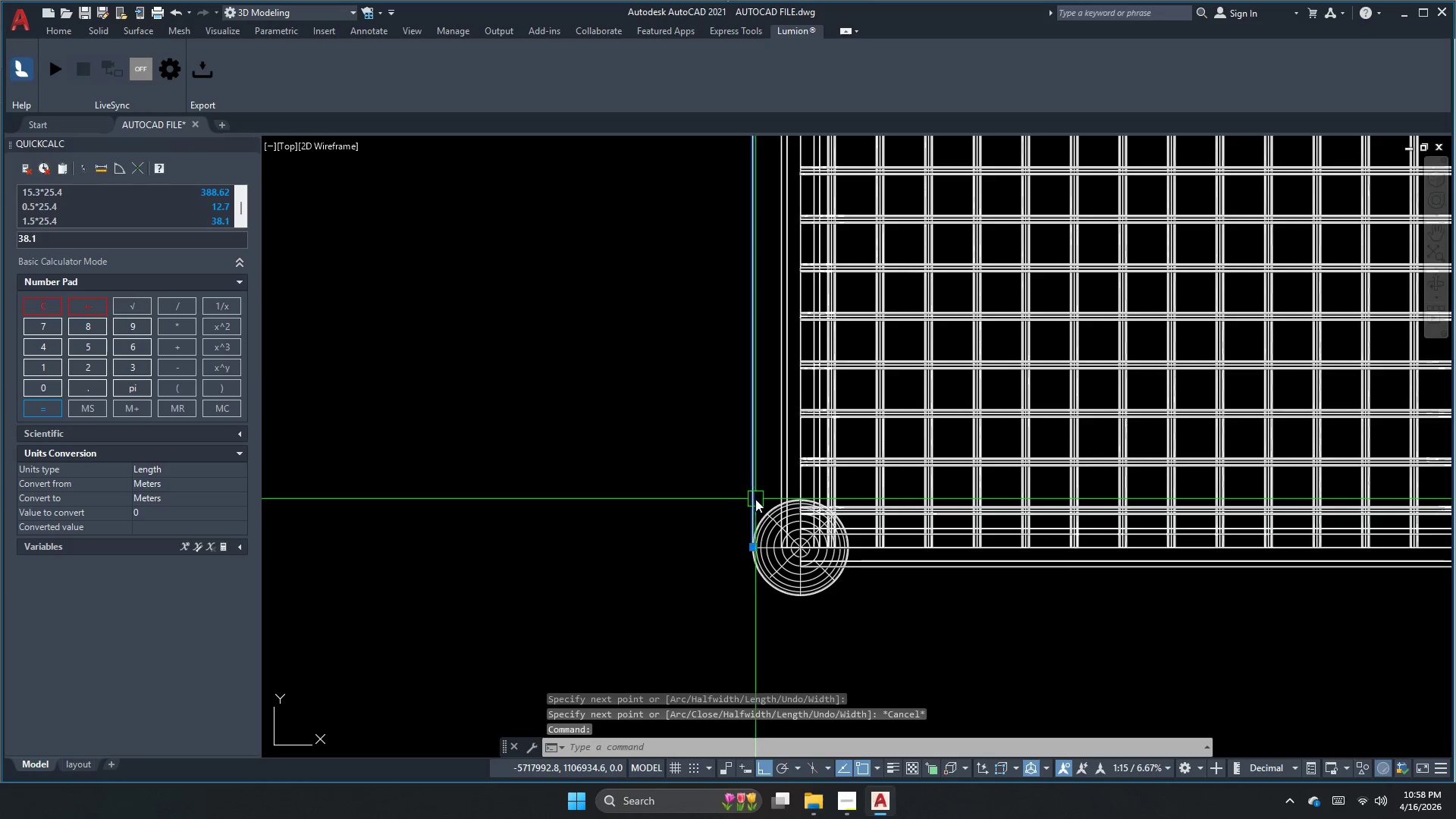 
key(M)
 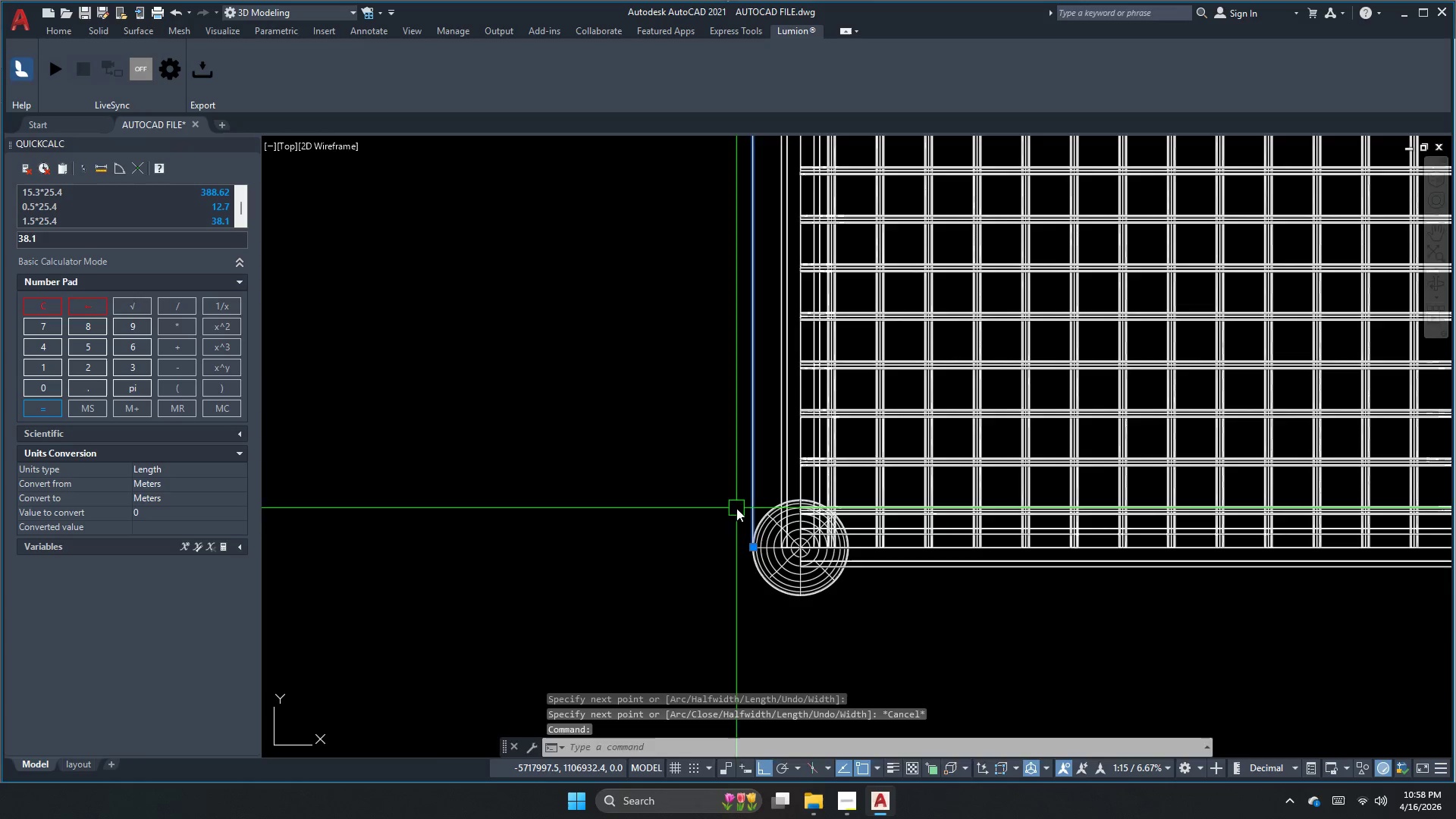 
key(Space)
 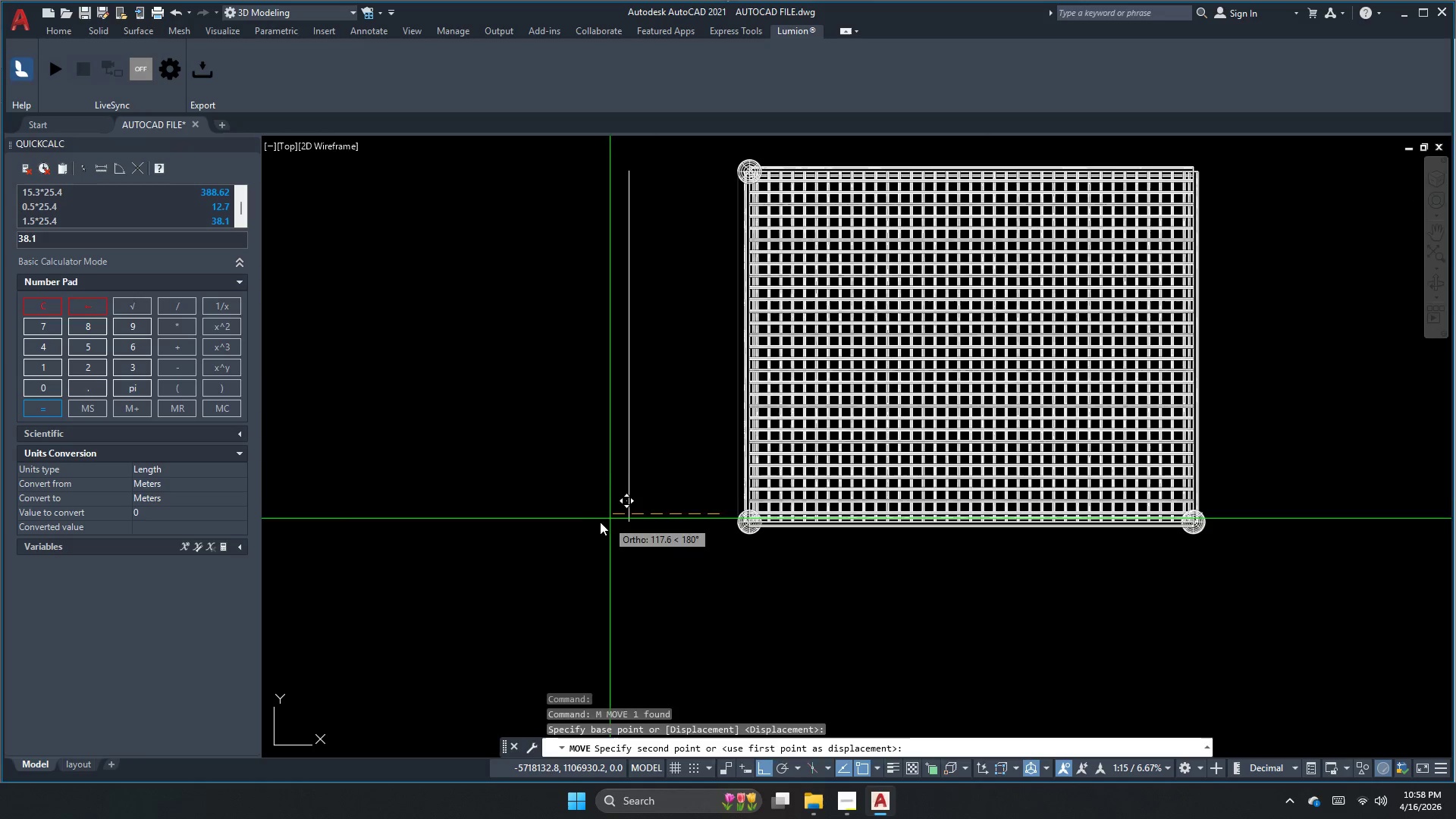 
scroll: coordinate [731, 516], scroll_direction: down, amount: 3.0
 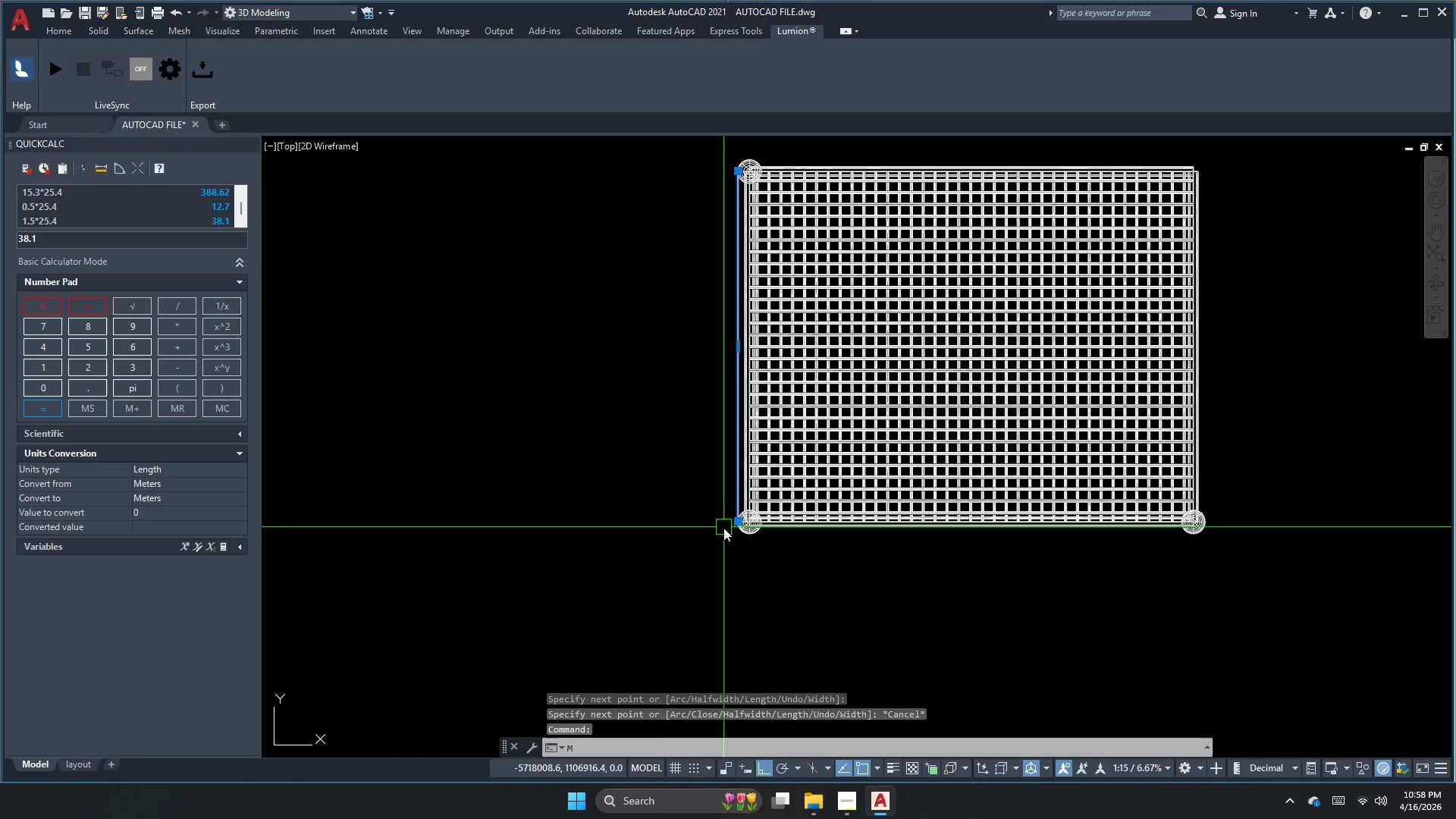 
key(Escape)
 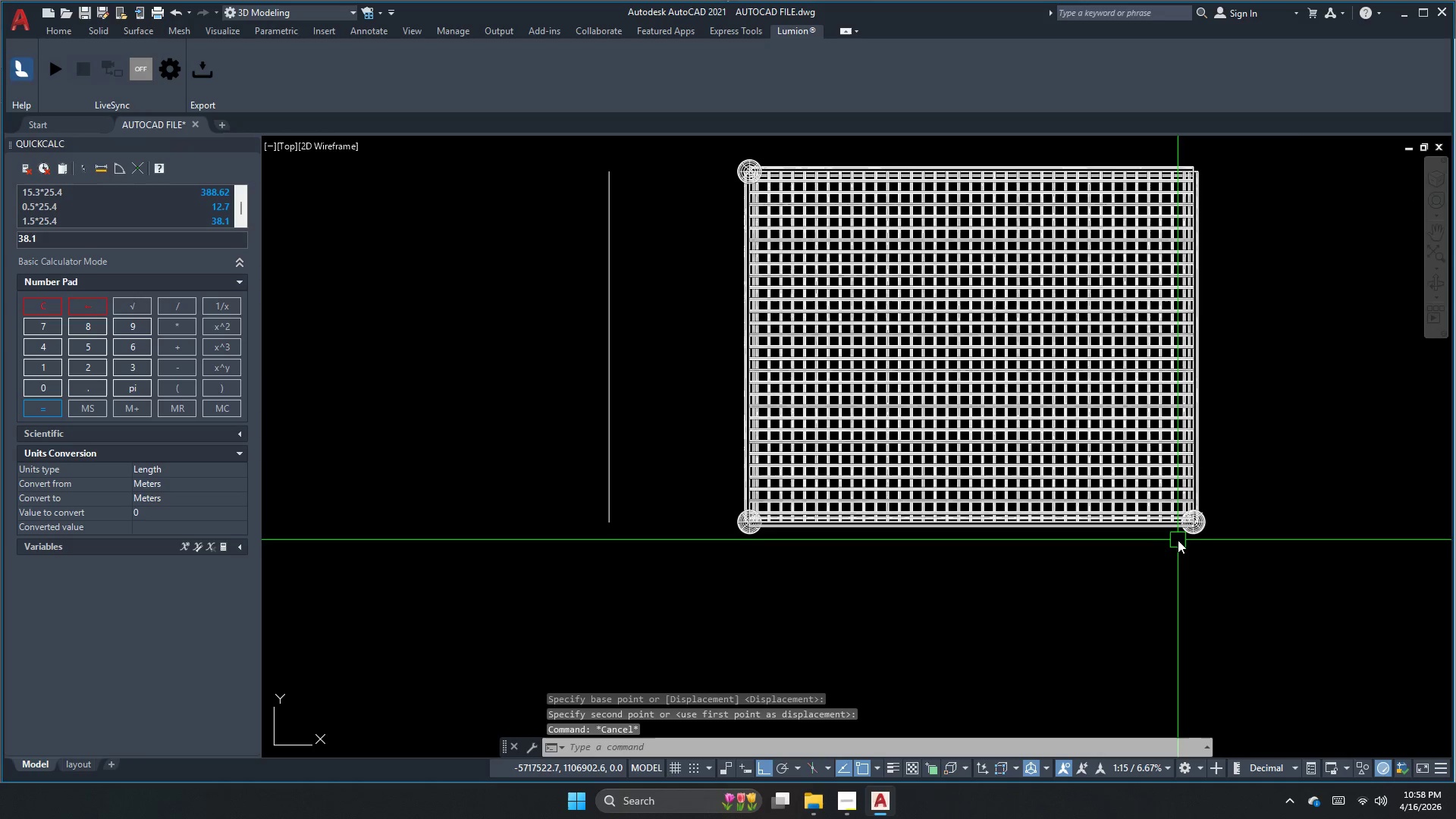 
left_click([1204, 529])
 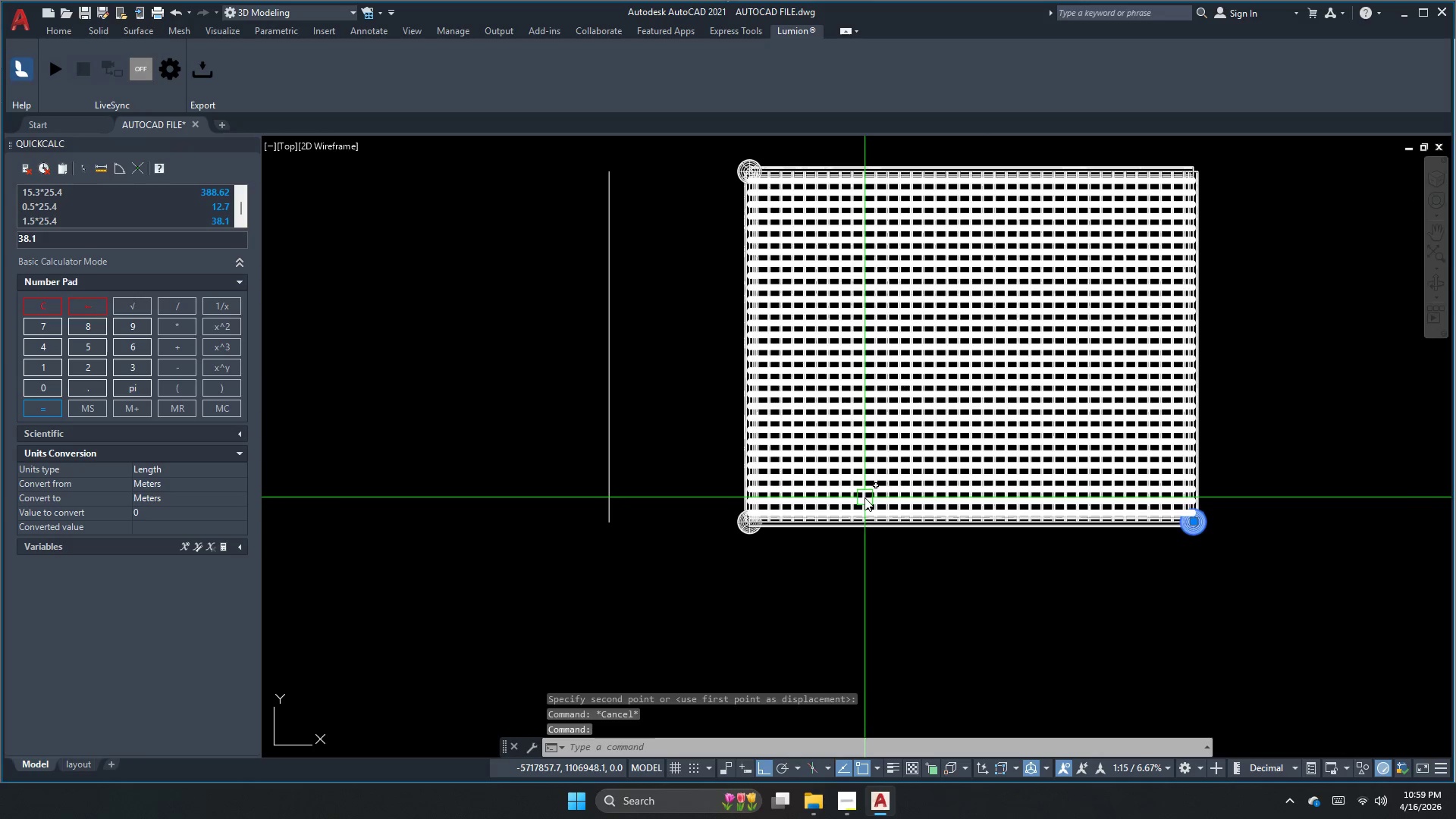 
type(mi )
 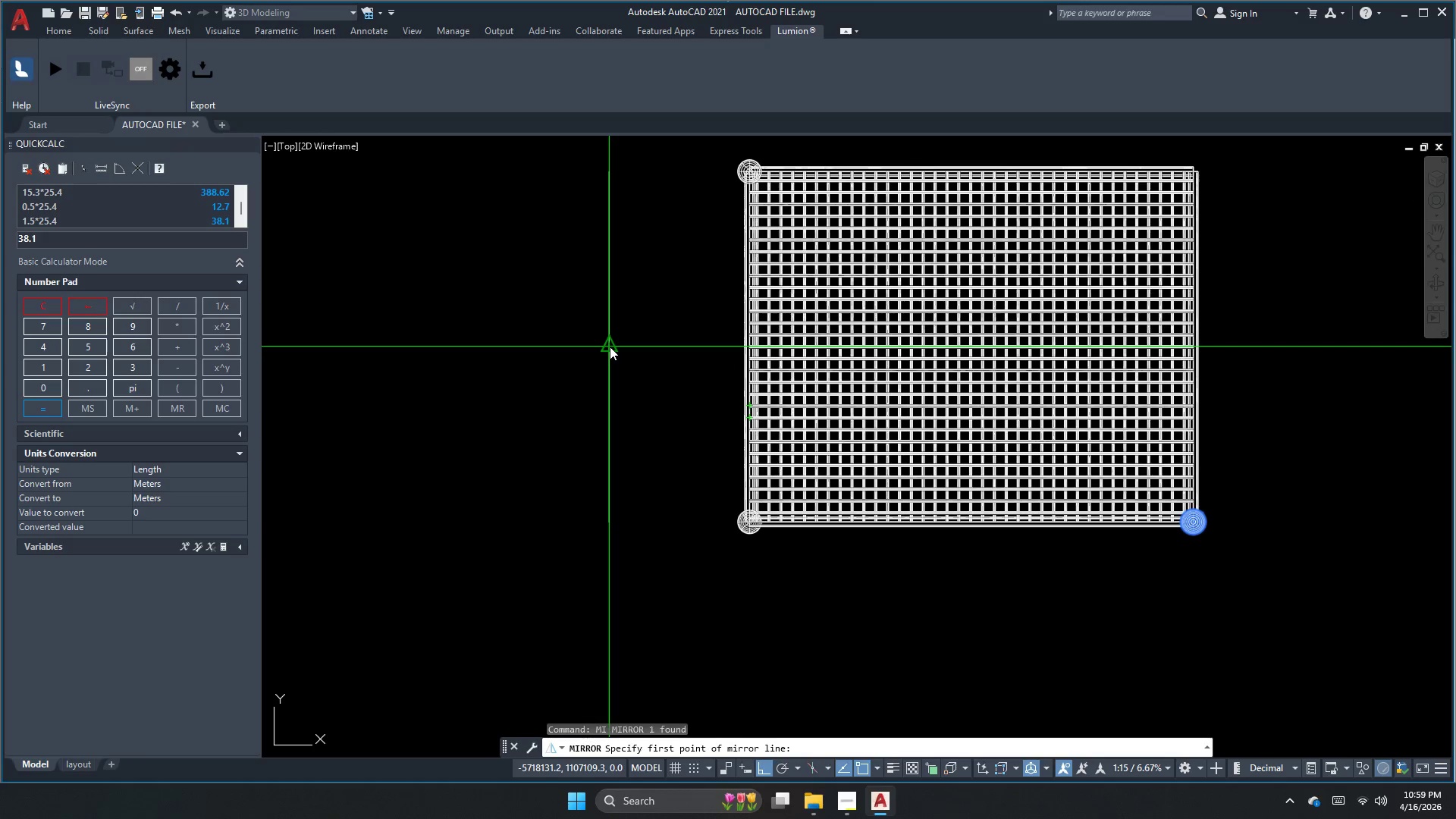 
double_click([538, 336])
 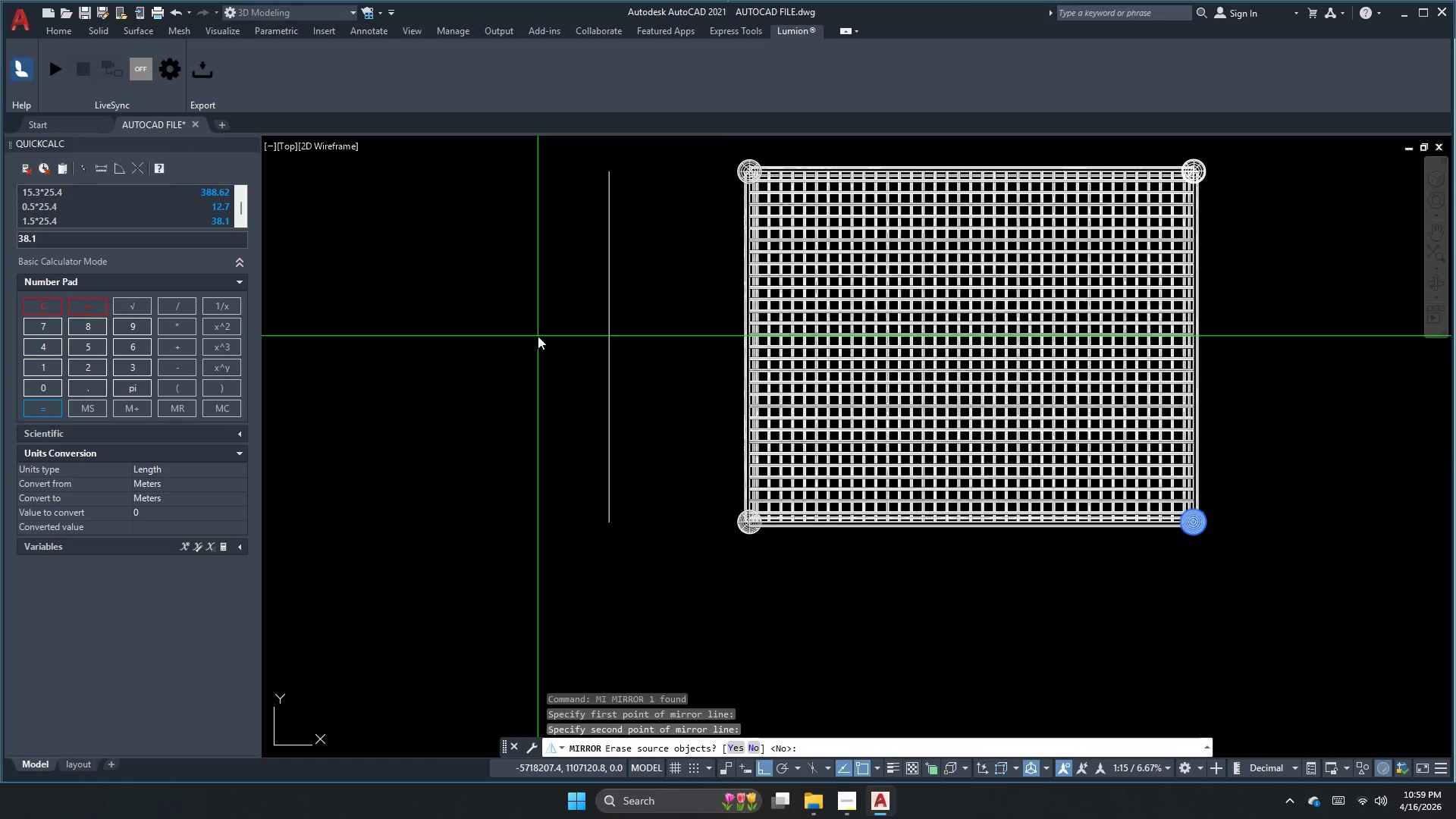 
scroll: coordinate [538, 336], scroll_direction: down, amount: 2.0
 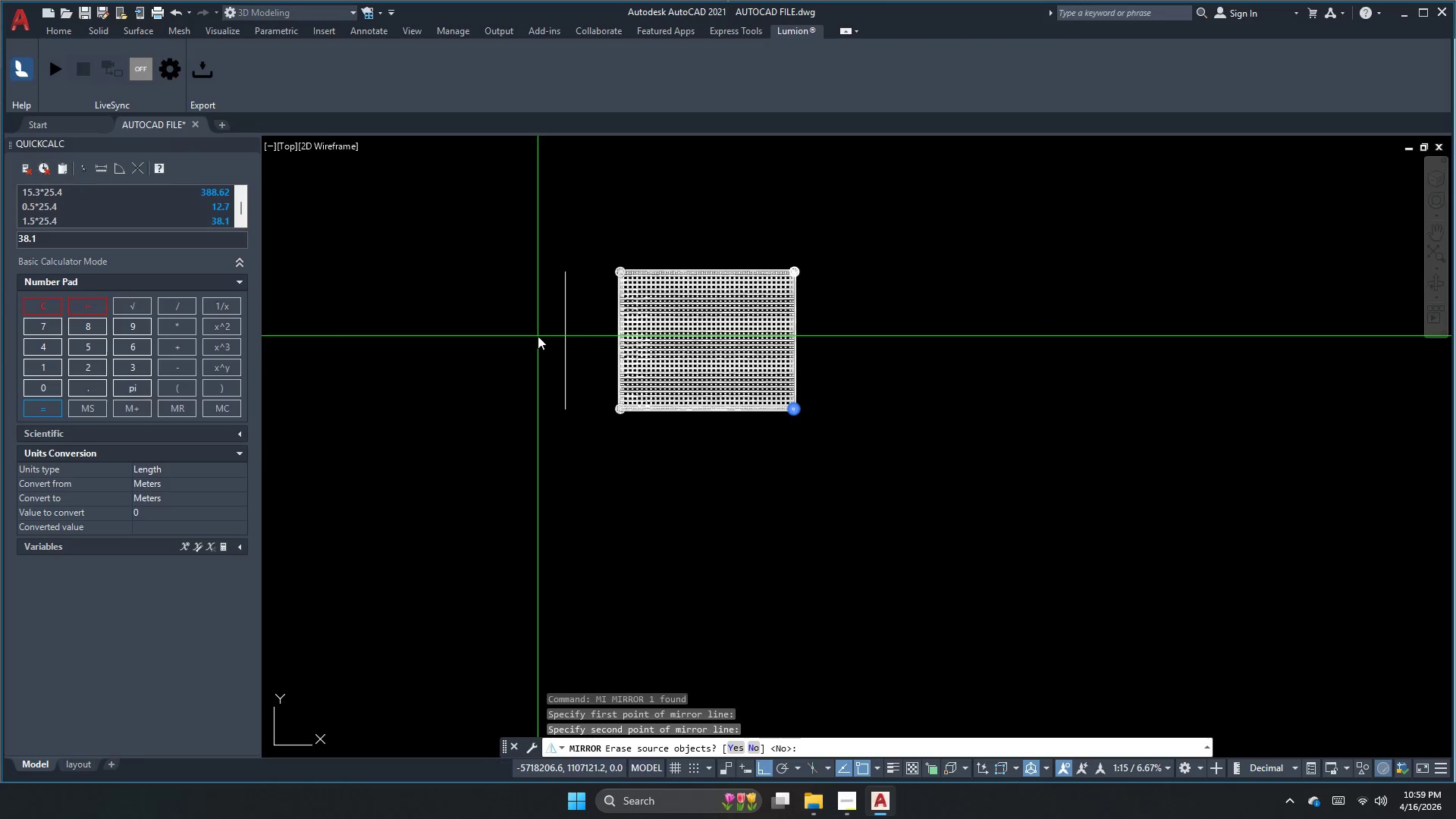 
key(N)
 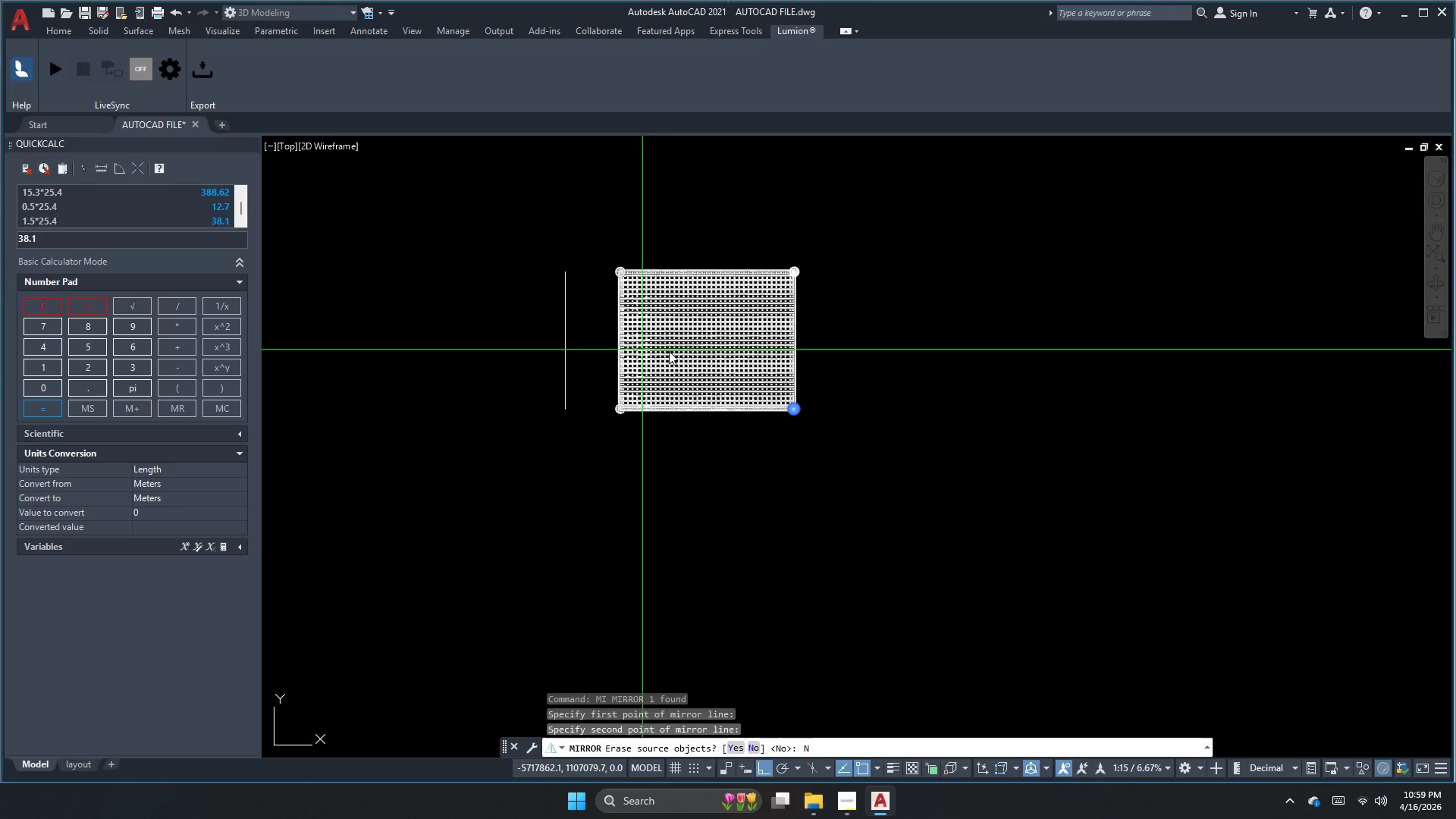 
key(Space)
 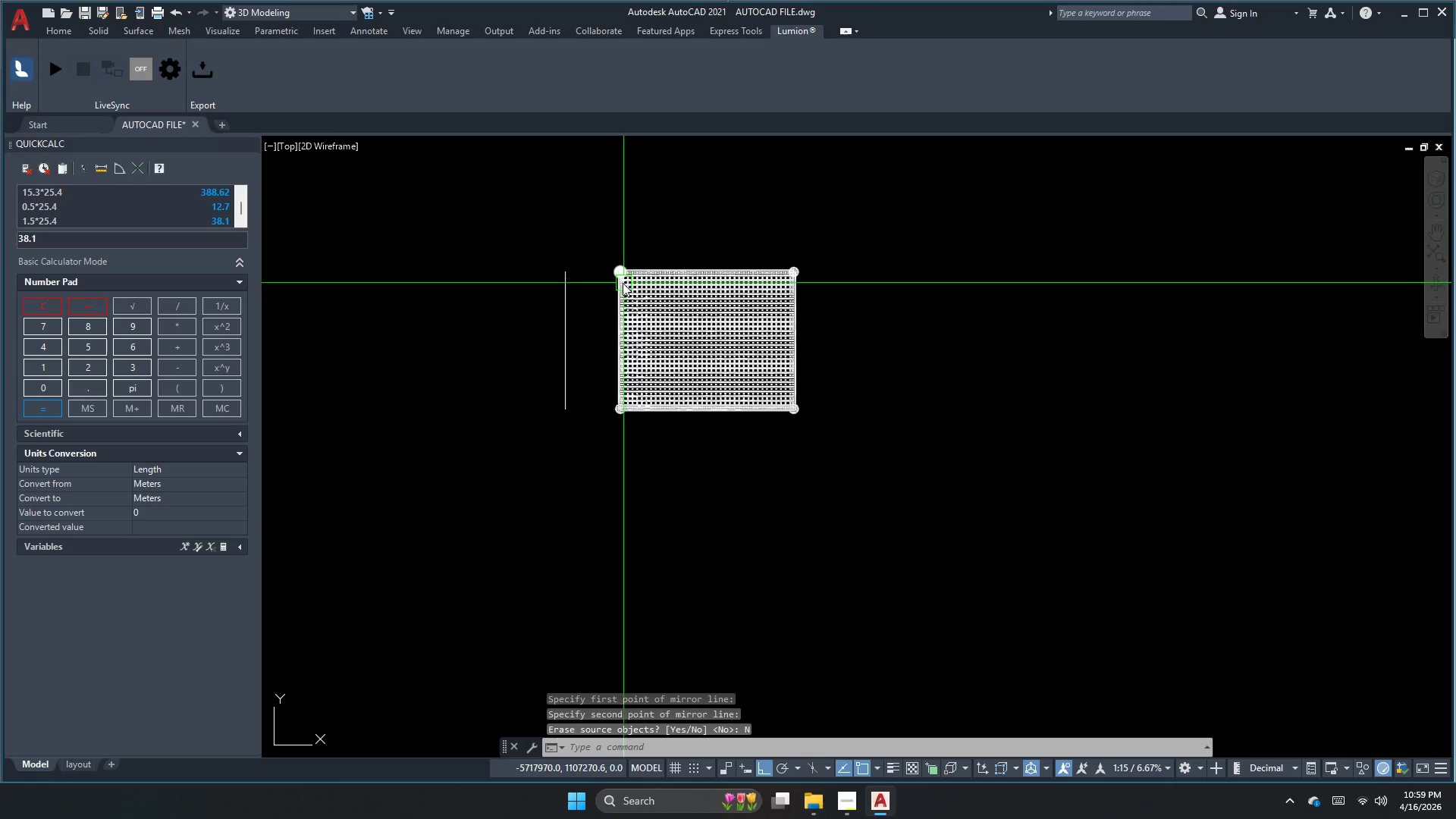 
key(Escape)
 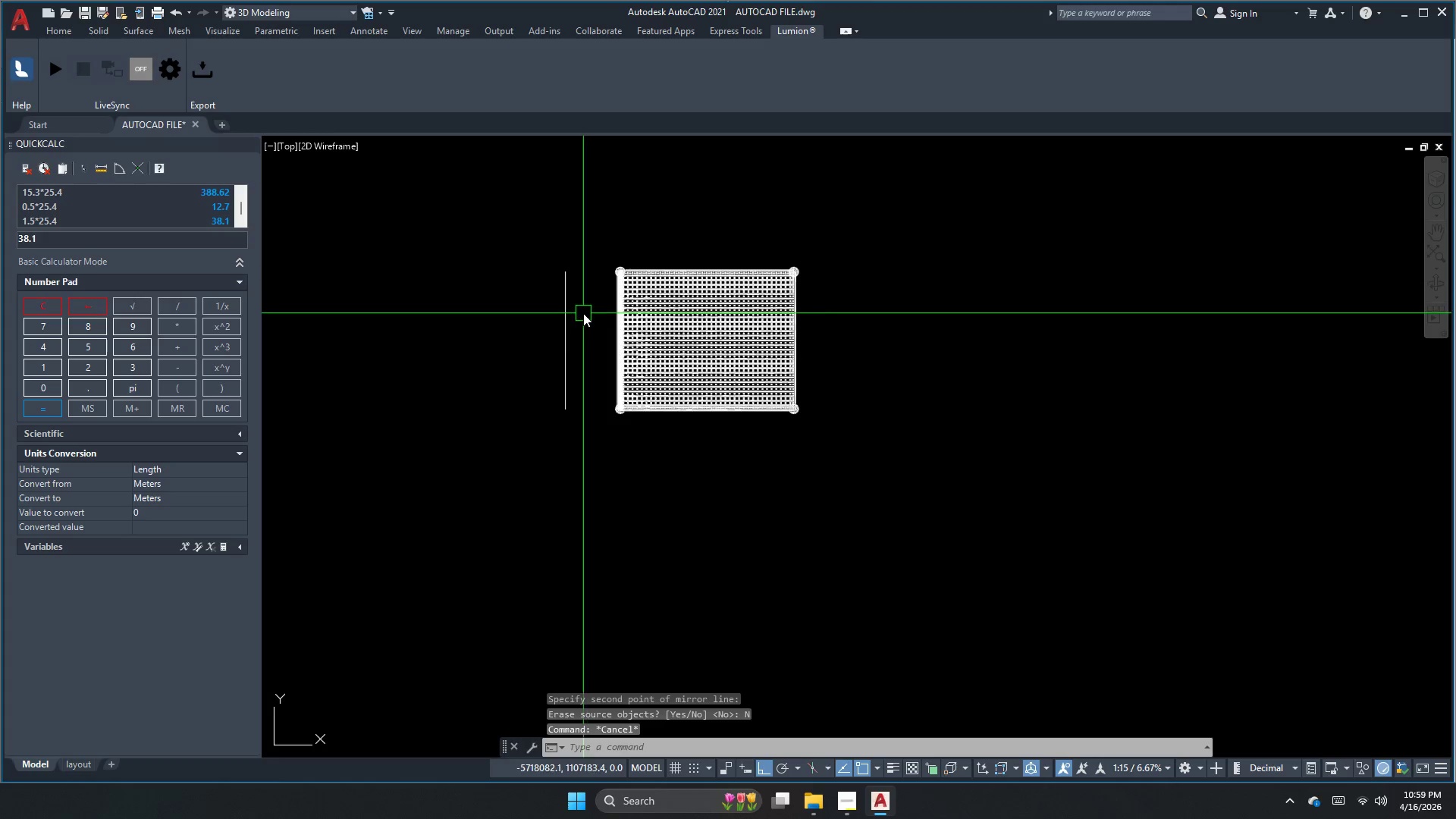 
left_click_drag(start_coordinate=[582, 317], to_coordinate=[560, 324])
 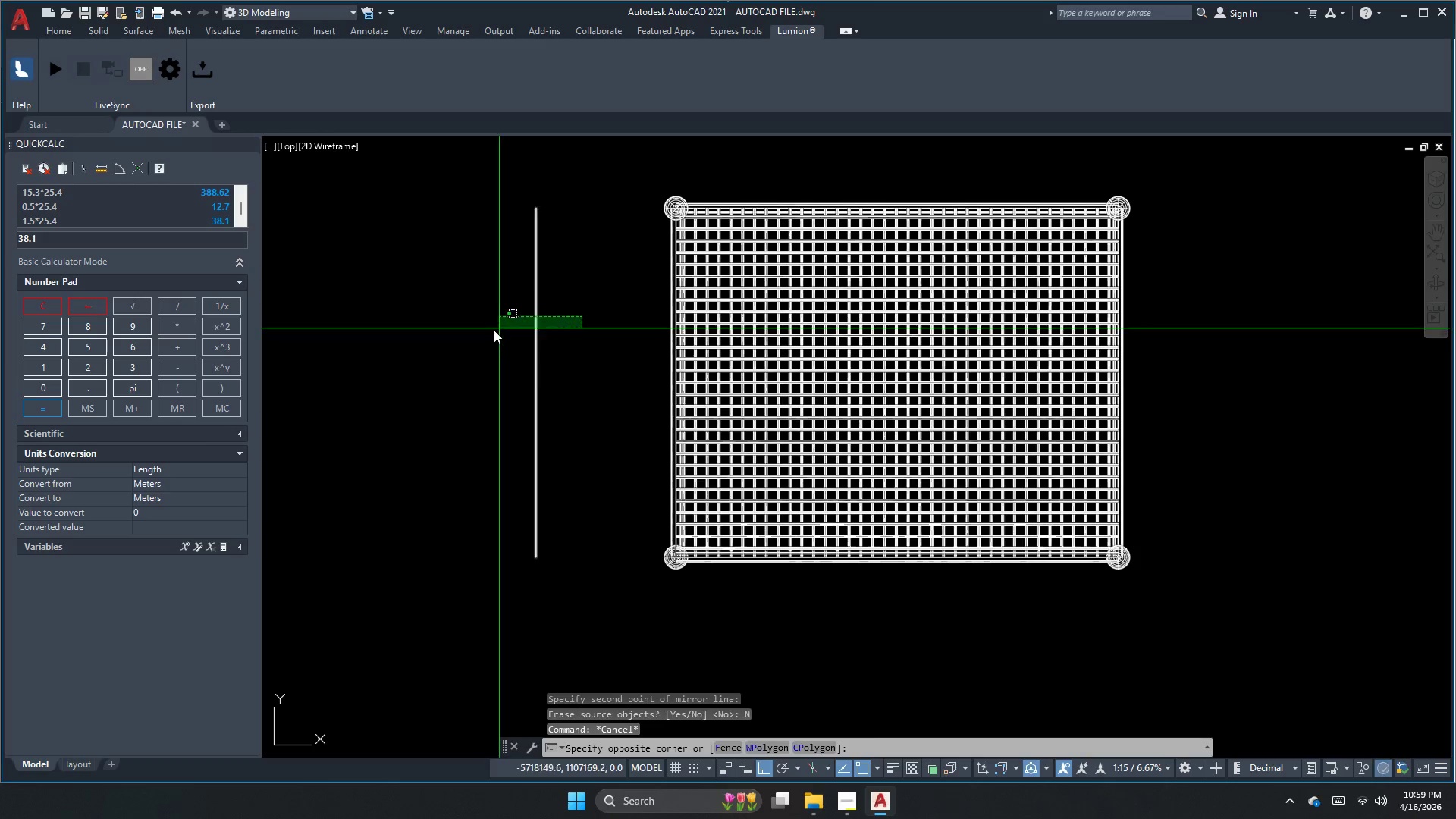 
key(E)
 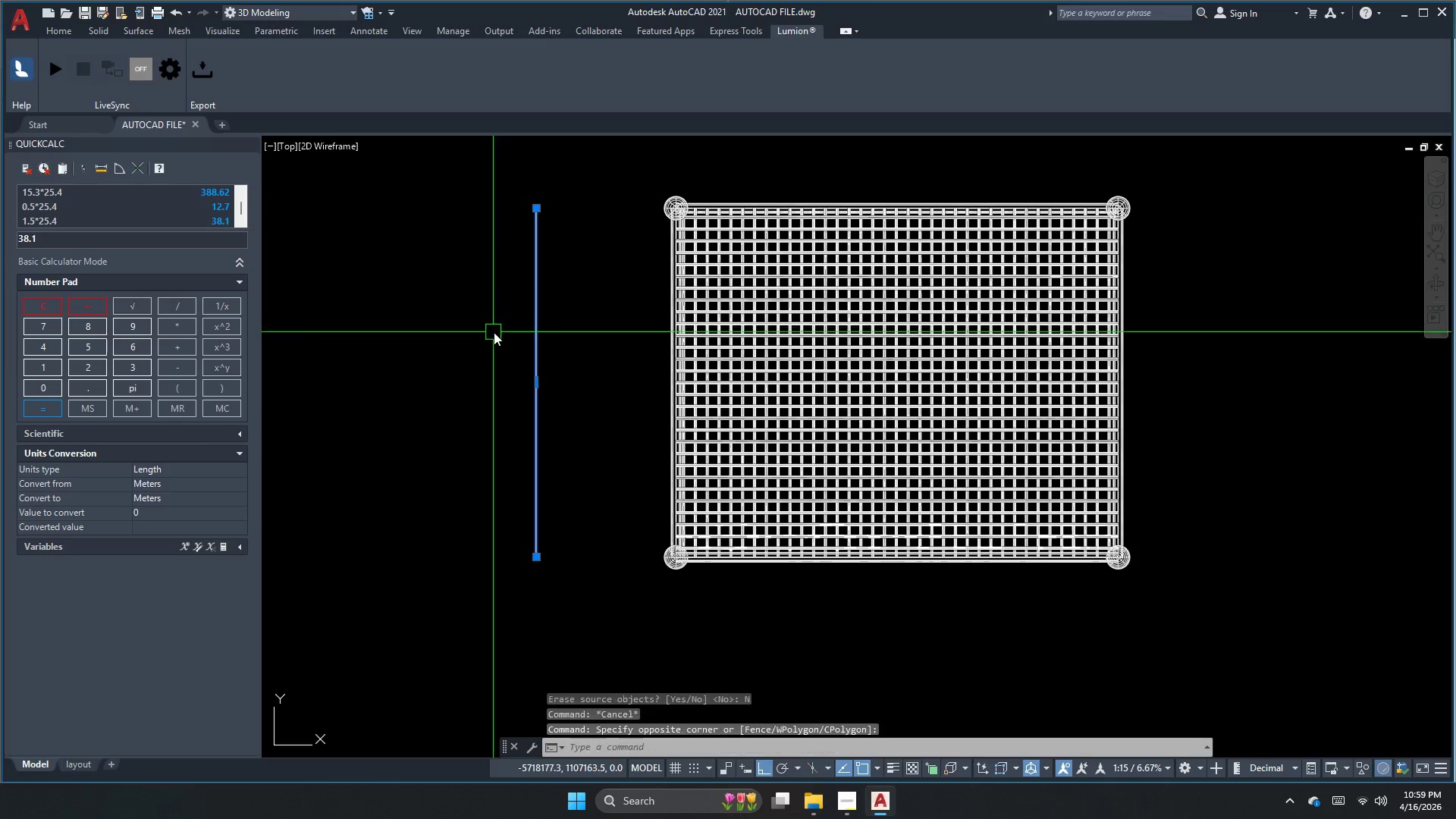 
key(Space)
 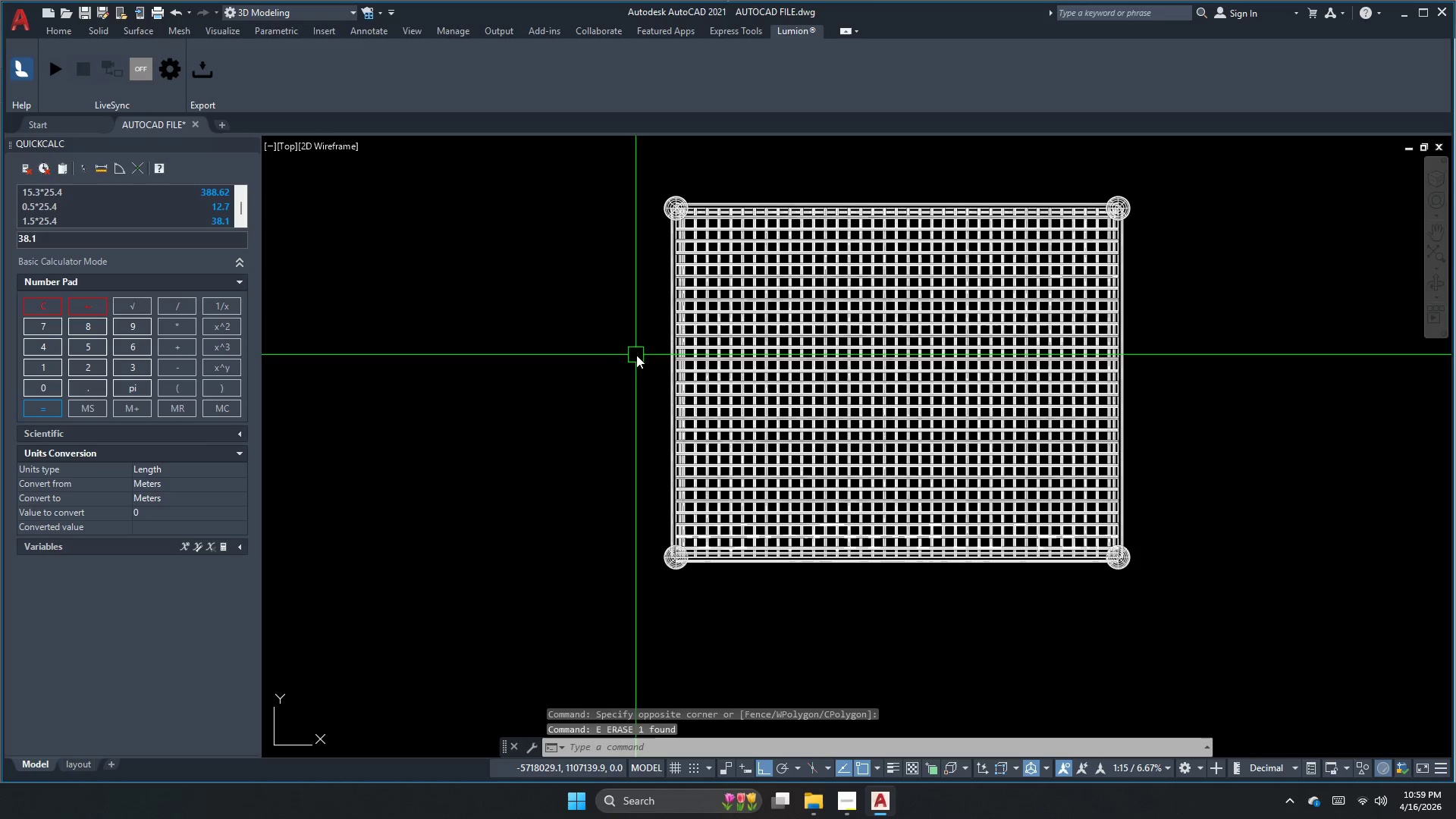 
scroll: coordinate [583, 313], scroll_direction: up, amount: 2.0
 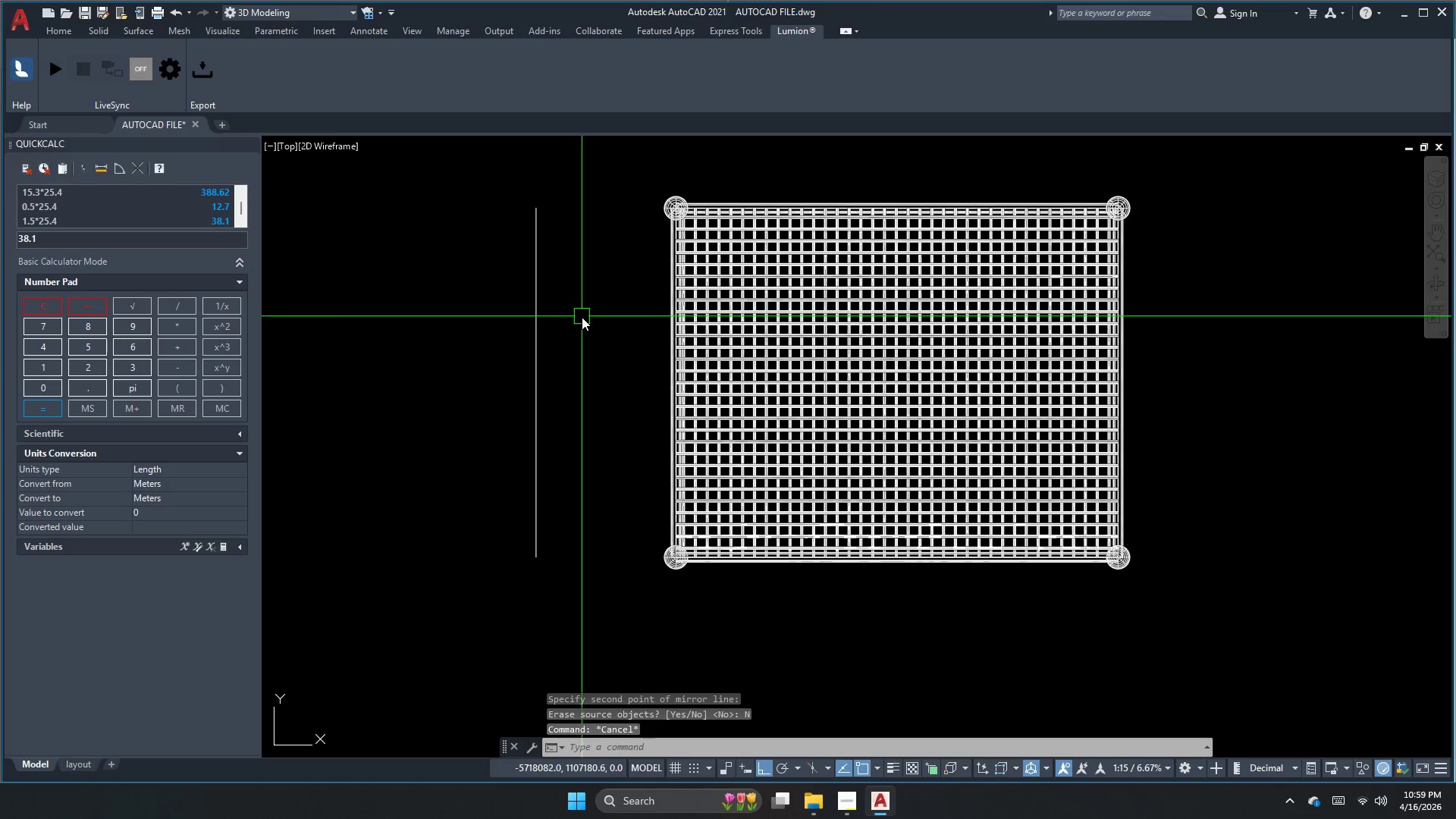 
key(Escape)
 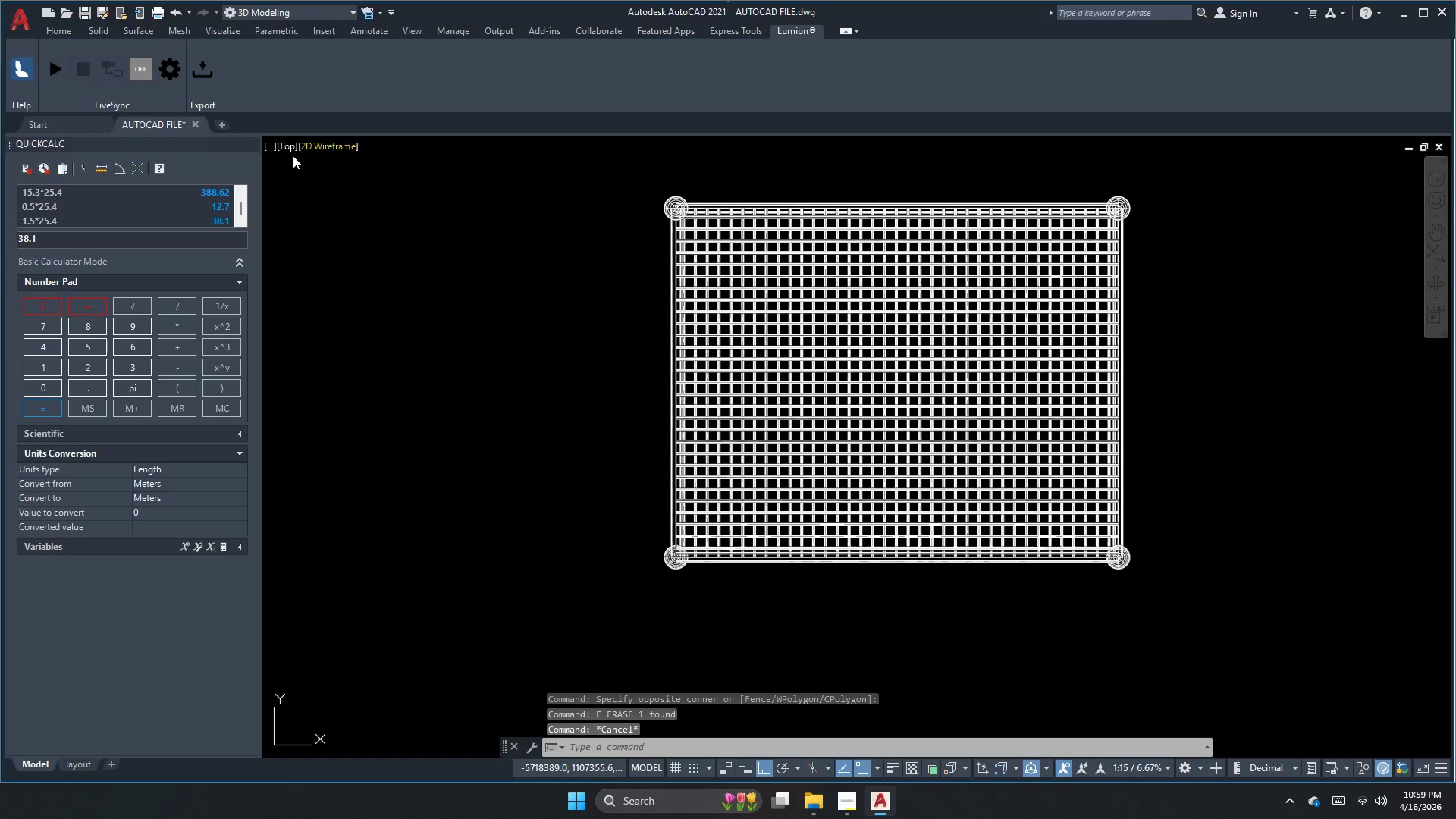 
left_click([289, 156])
 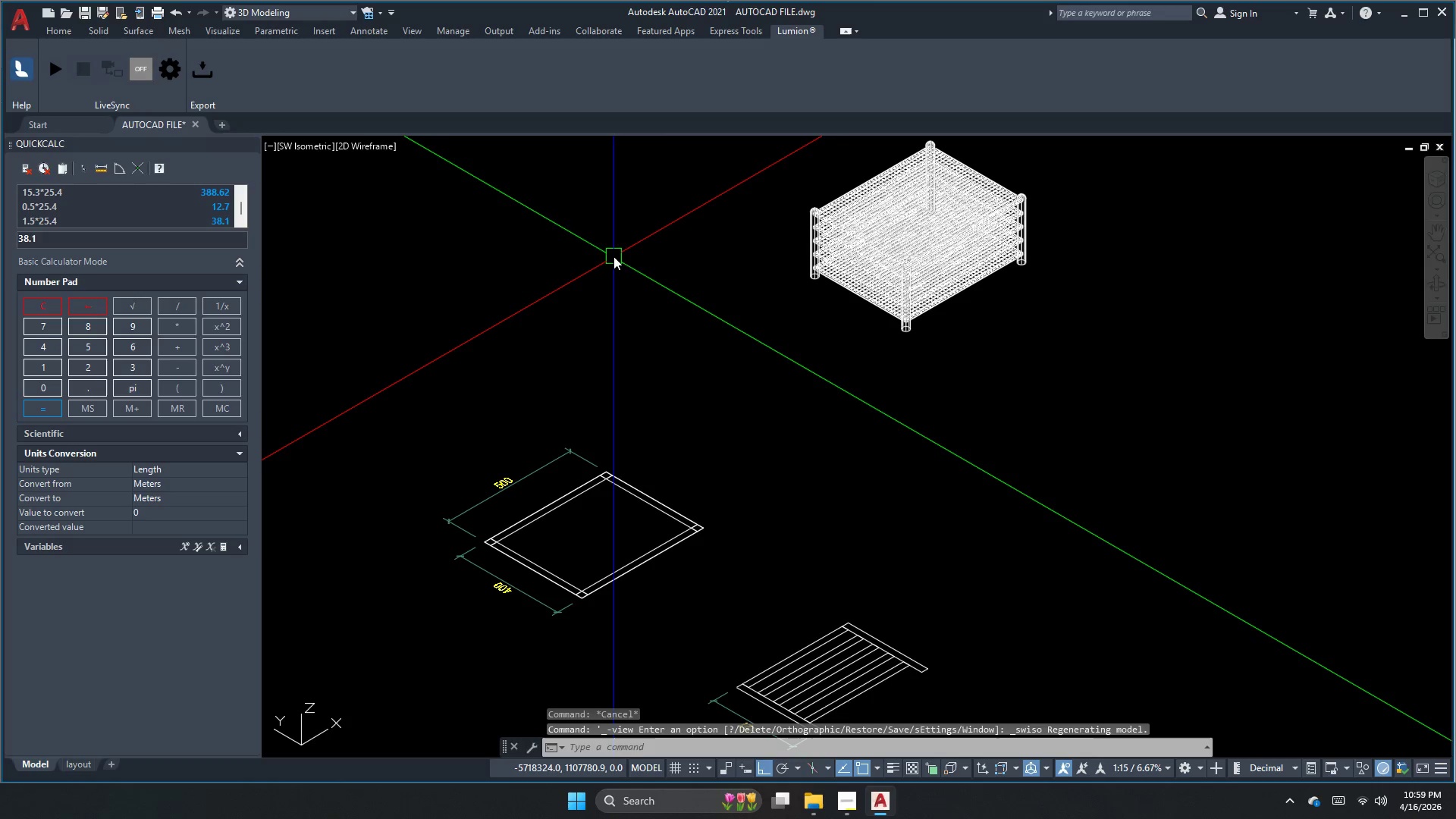 
scroll: coordinate [796, 345], scroll_direction: up, amount: 1.0
 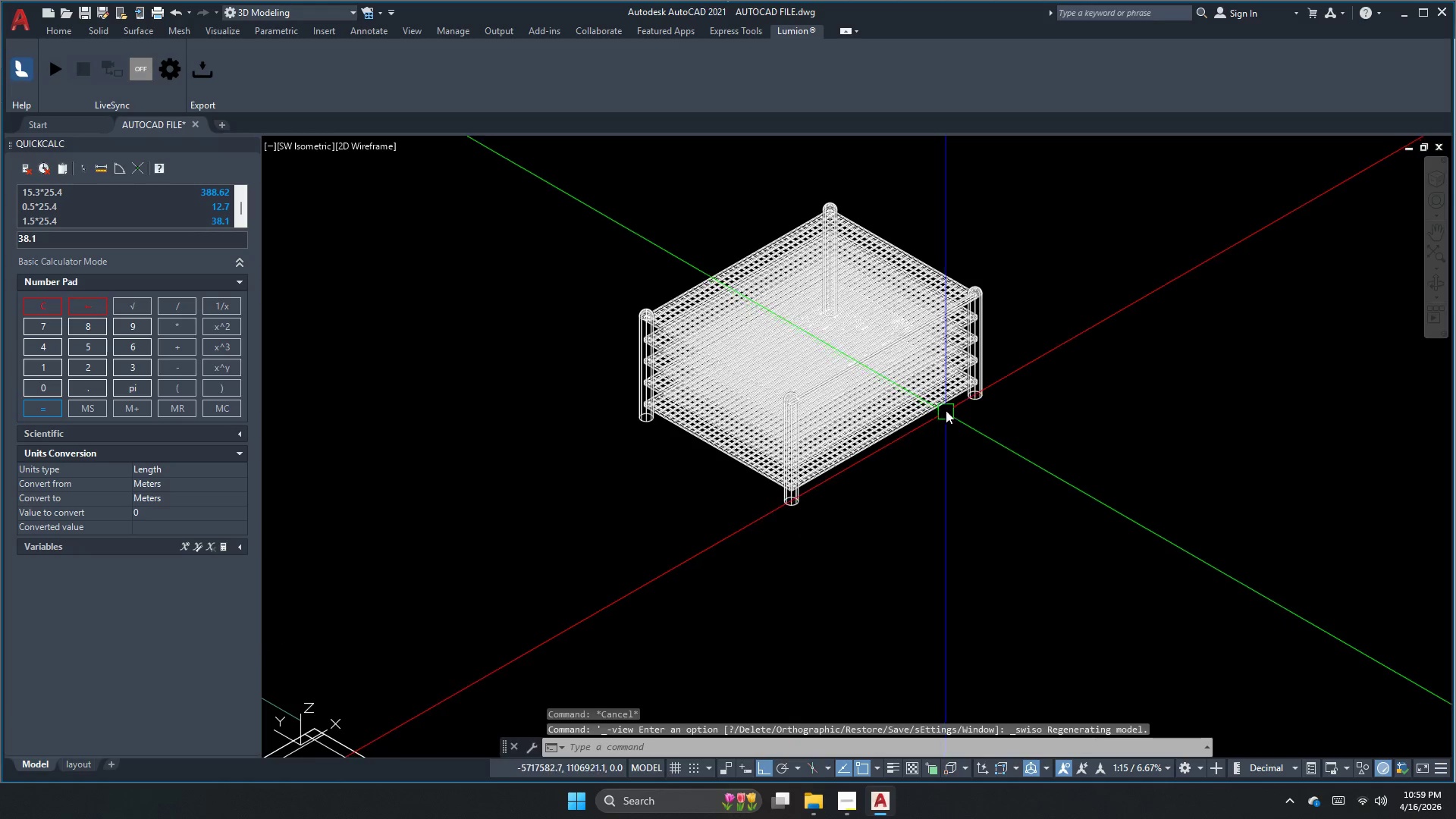 
key(Escape)
 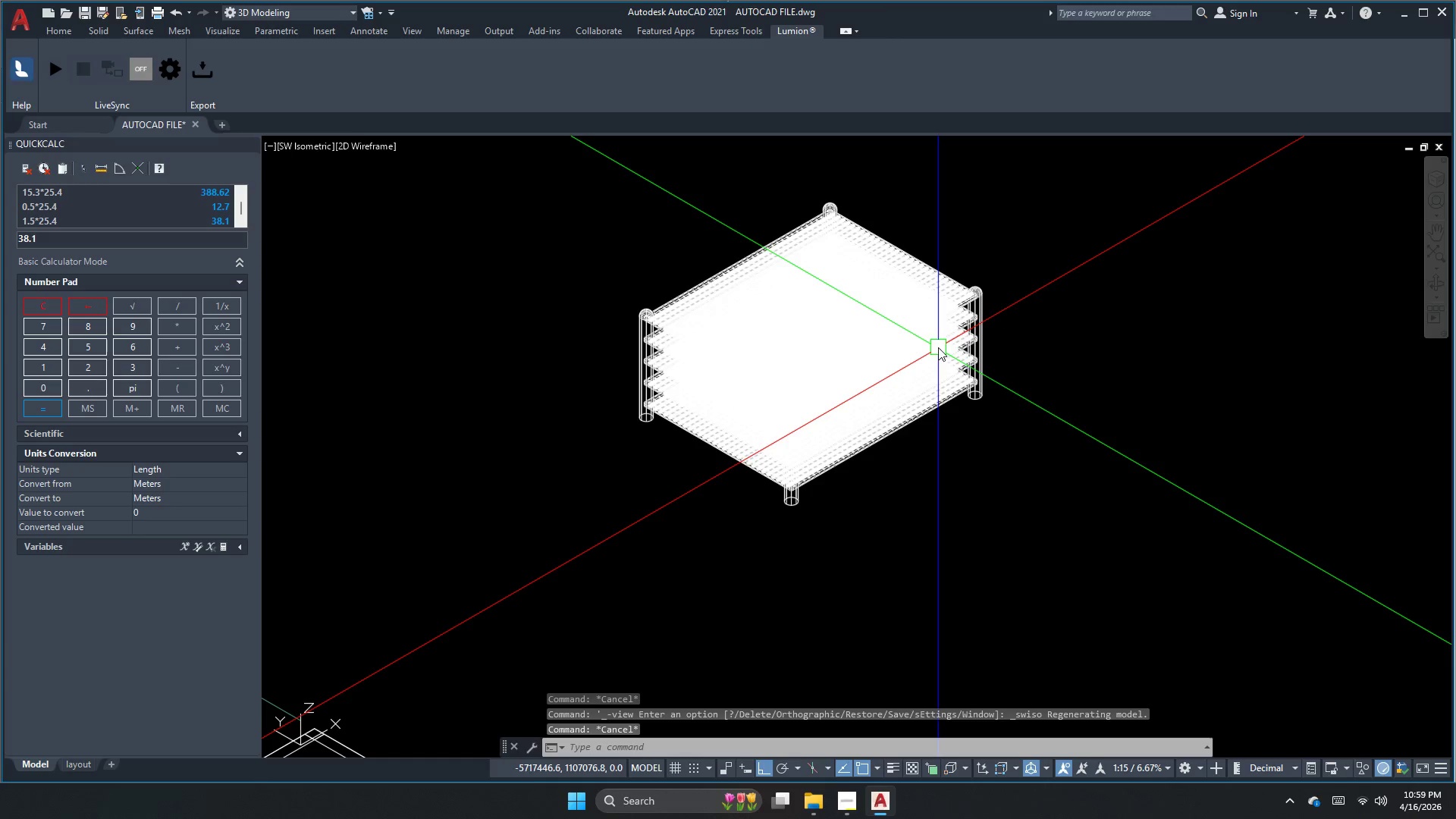 
wait(8.12)
 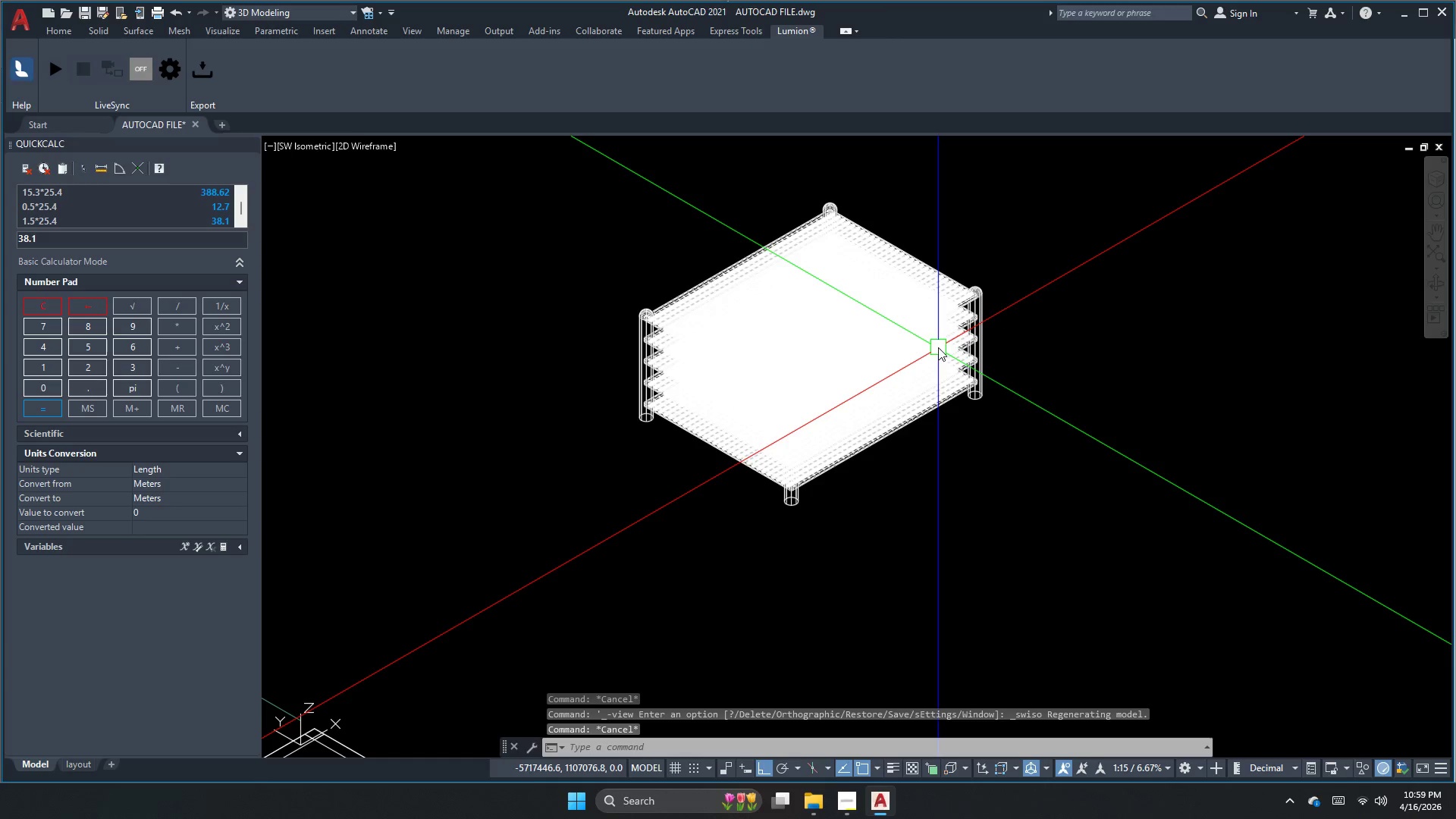 
key(Escape)
 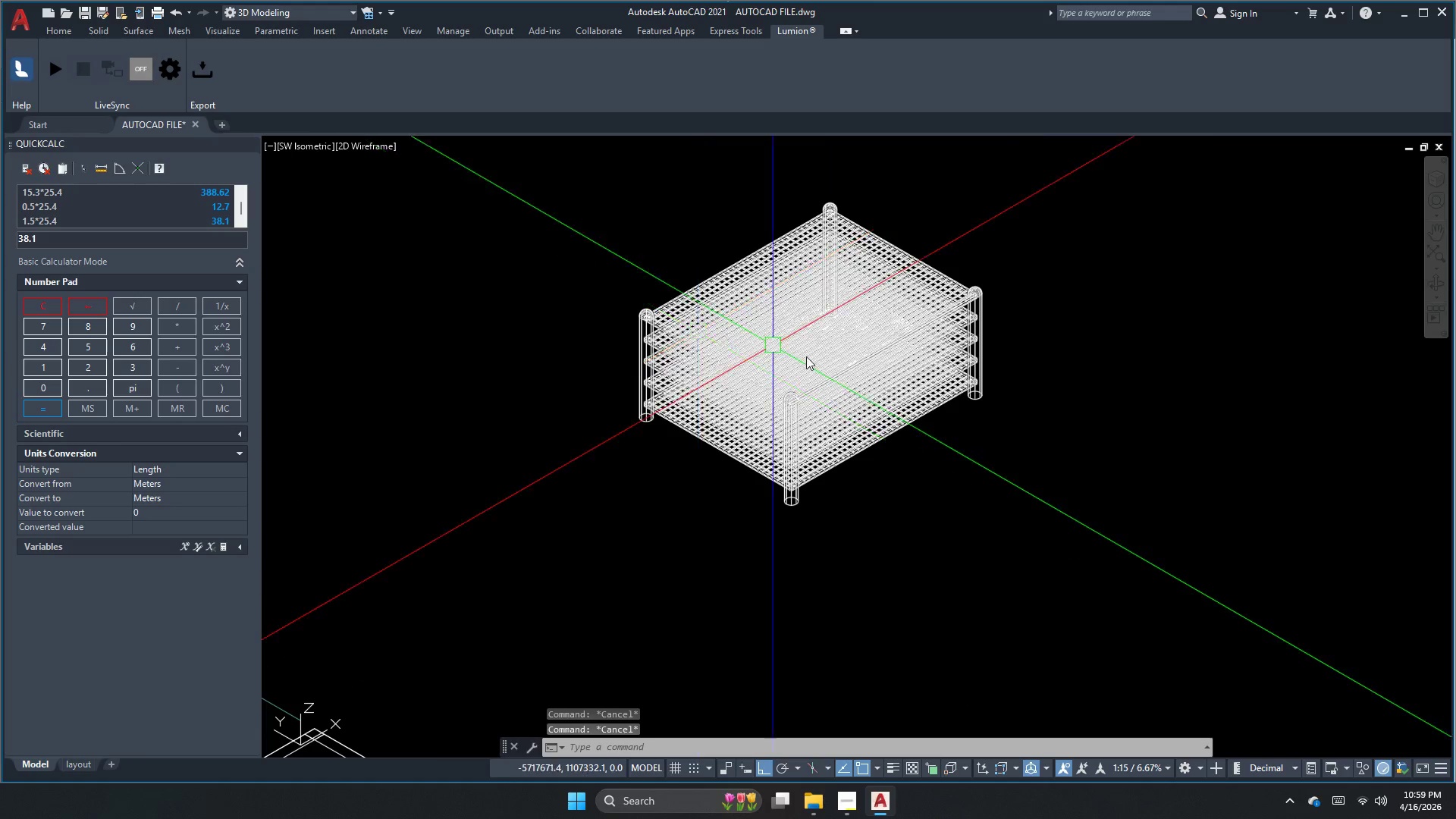 
left_click([861, 400])
 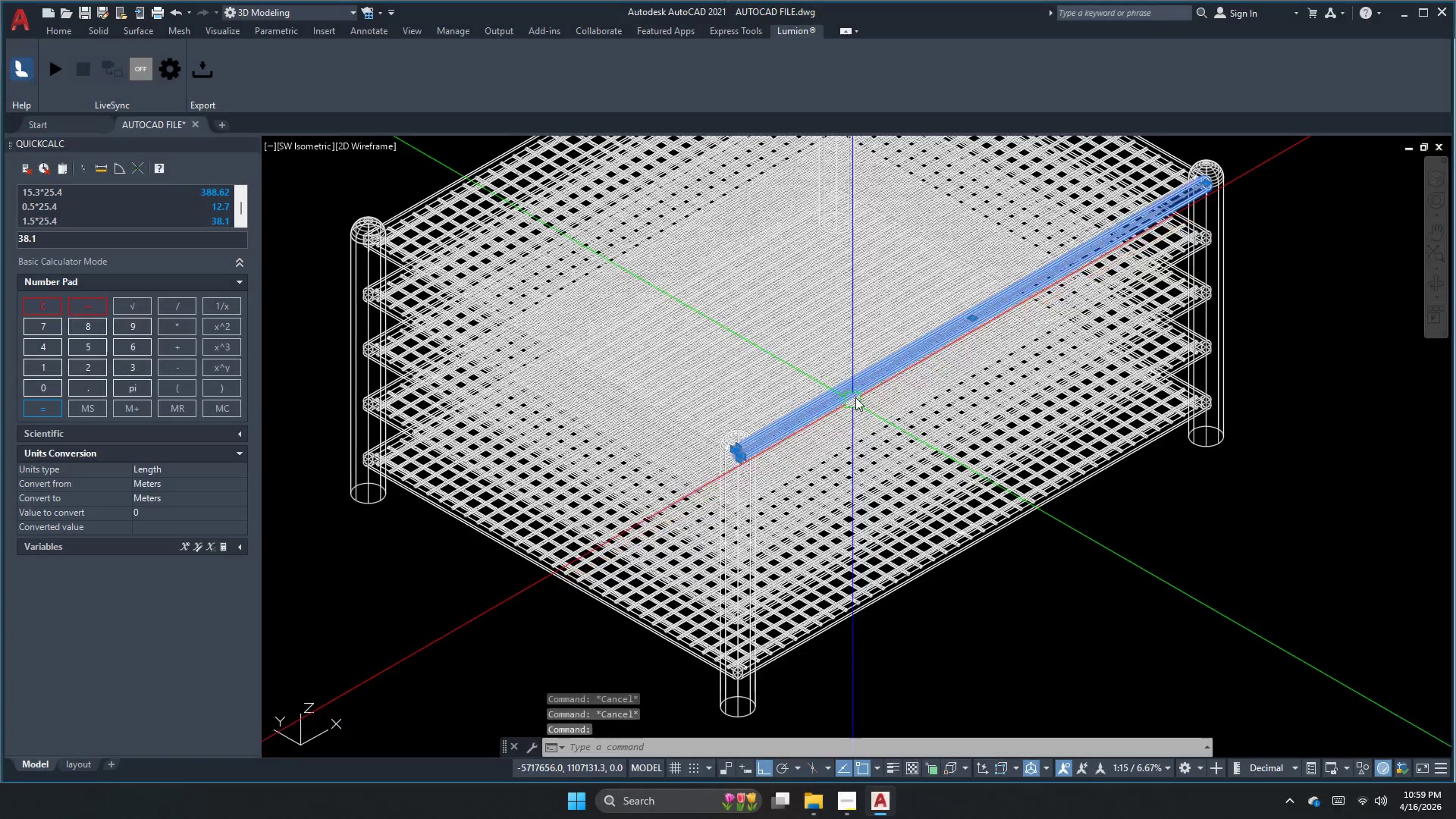 
scroll: coordinate [824, 369], scroll_direction: up, amount: 2.0
 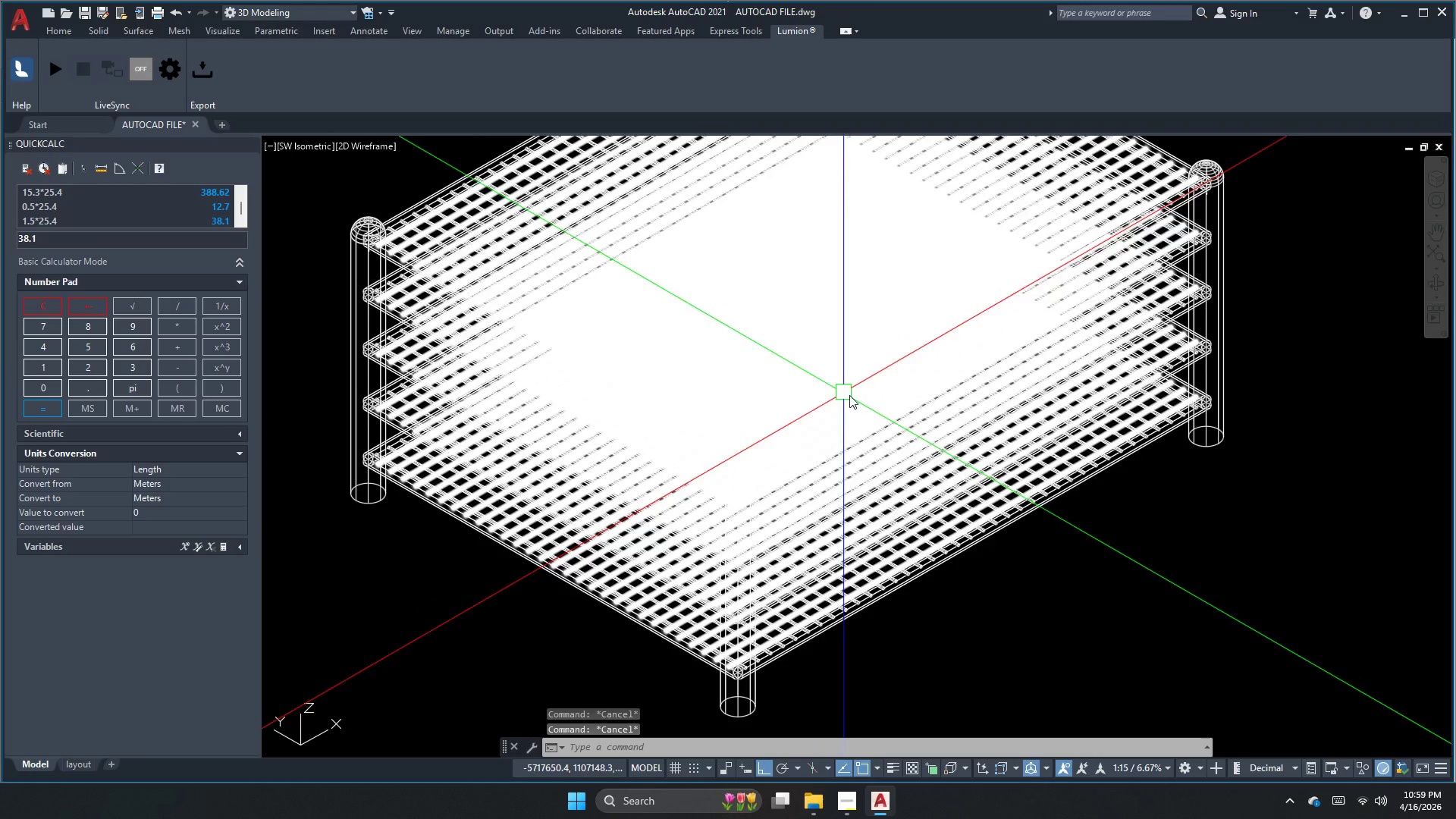 
key(Escape)
 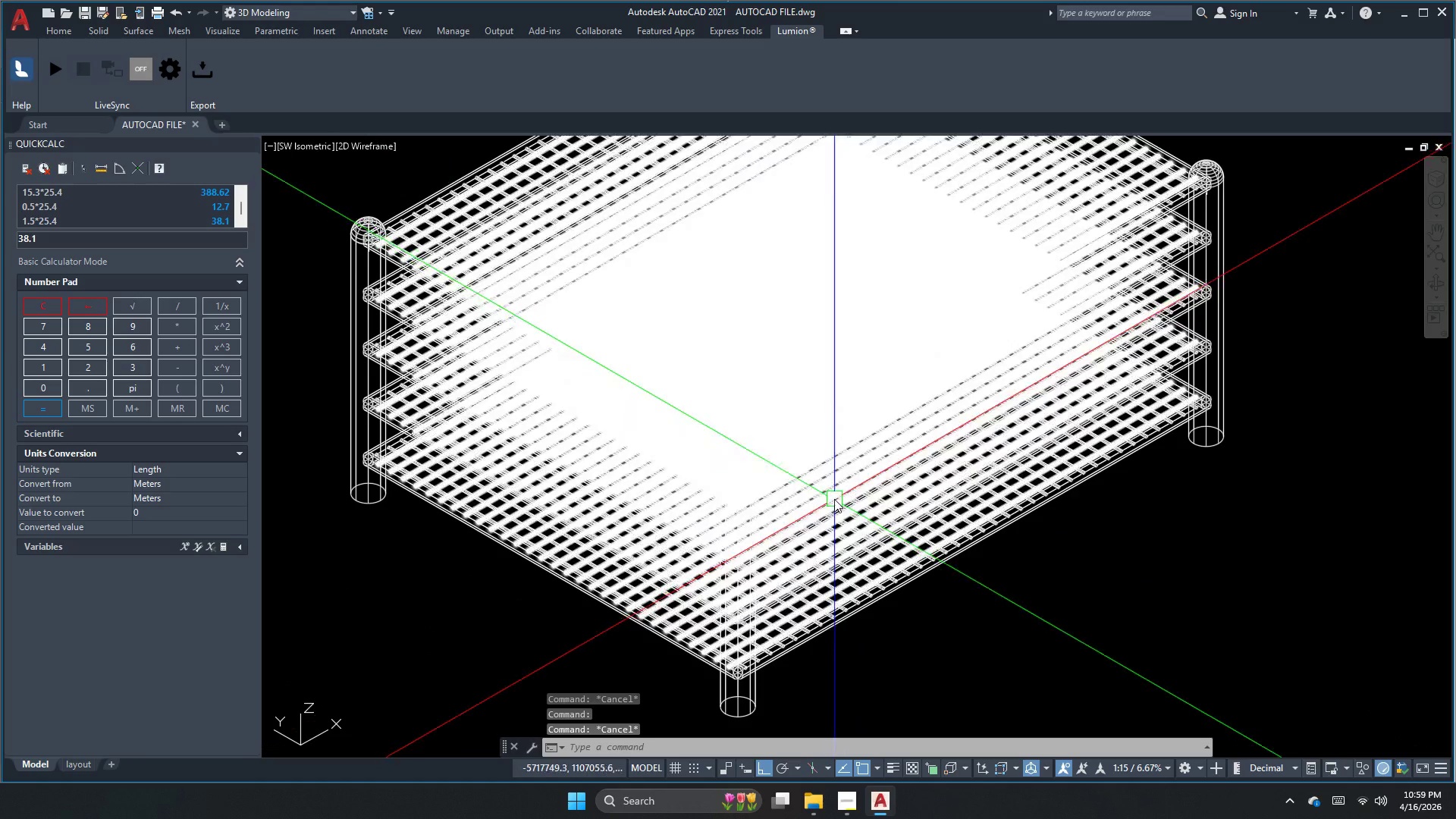 
key(Escape)
 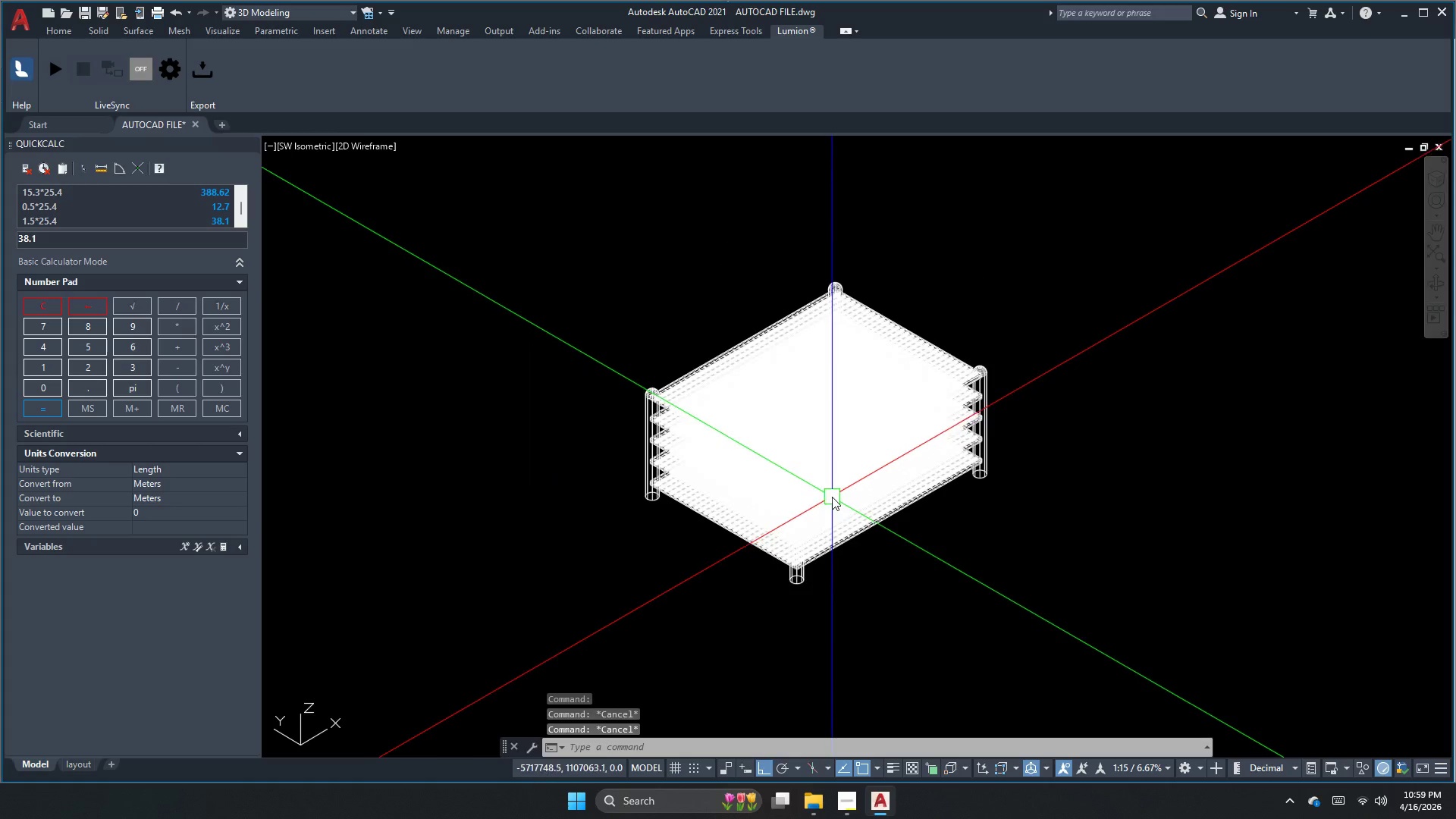 
key(Escape)
 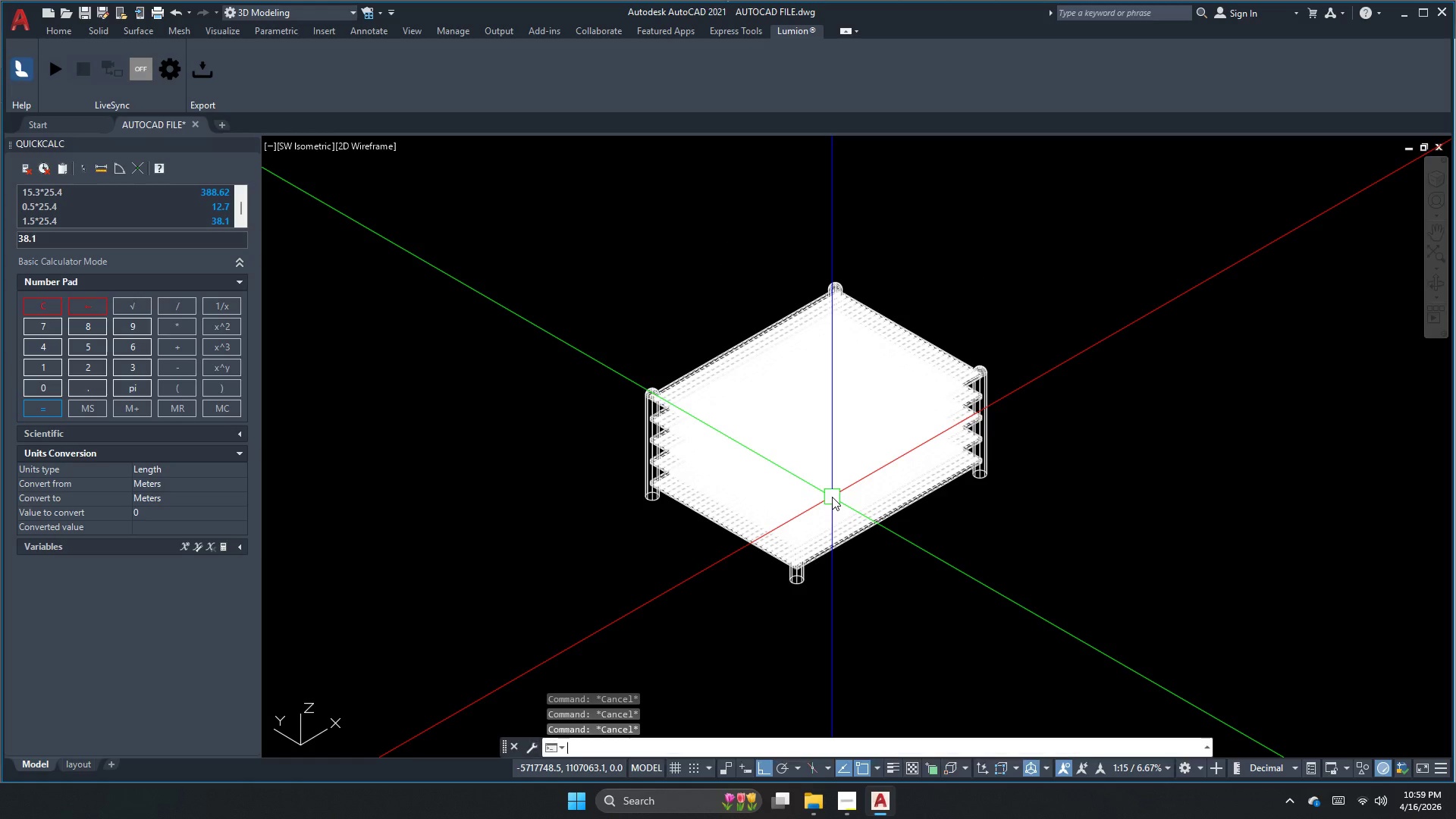 
scroll: coordinate [834, 499], scroll_direction: down, amount: 2.0
 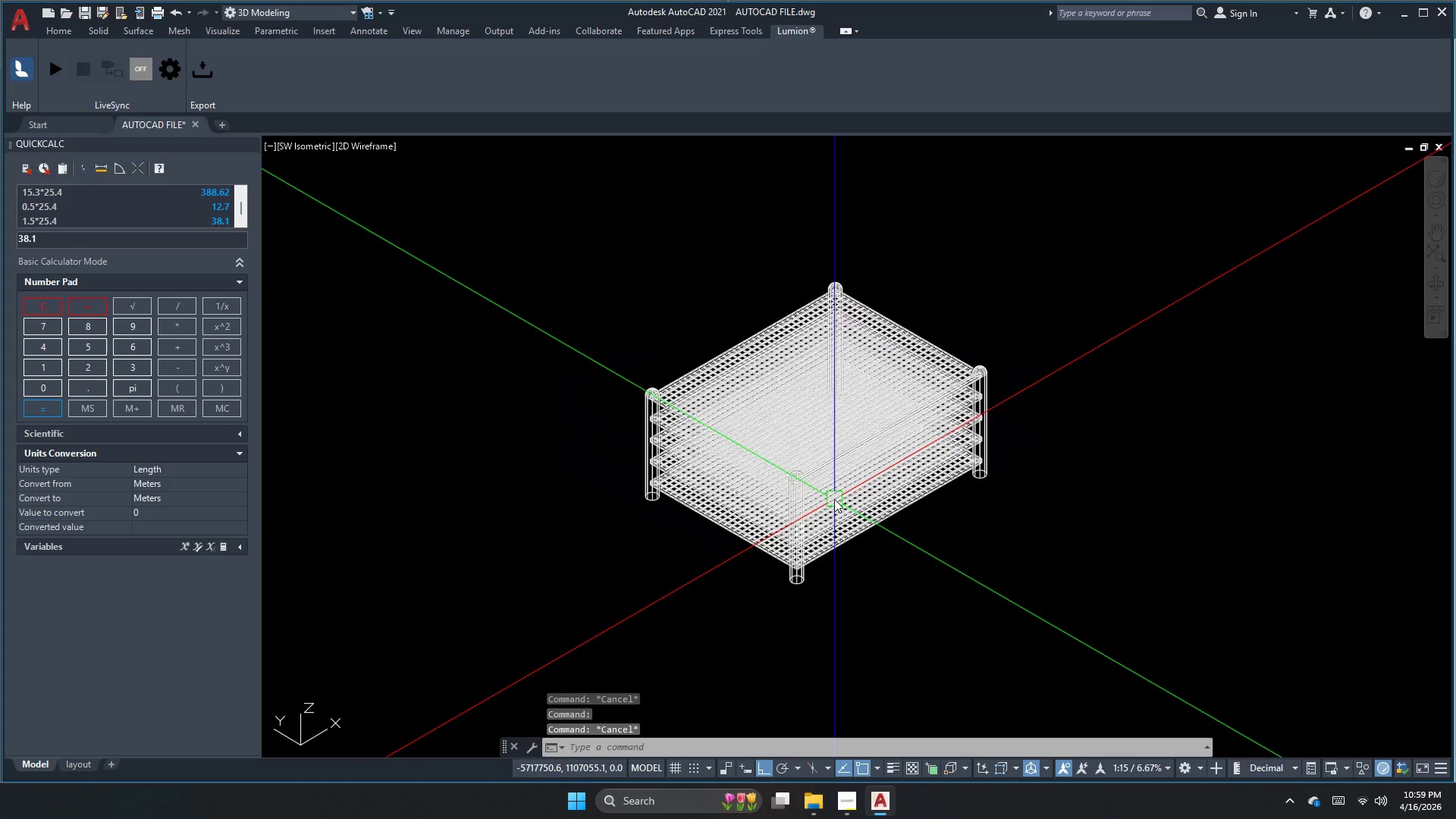 
type(un)
 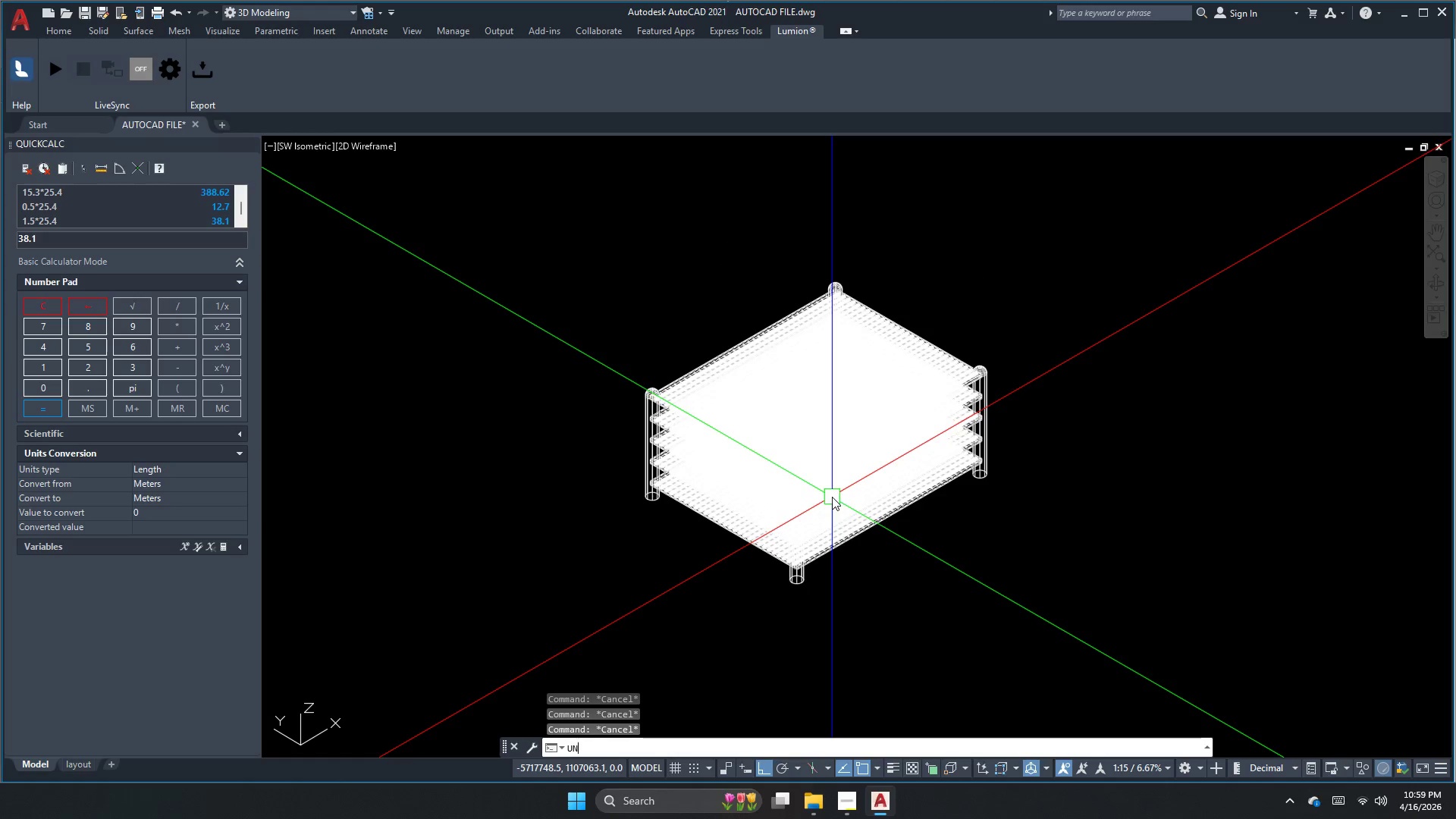 
key(I)
 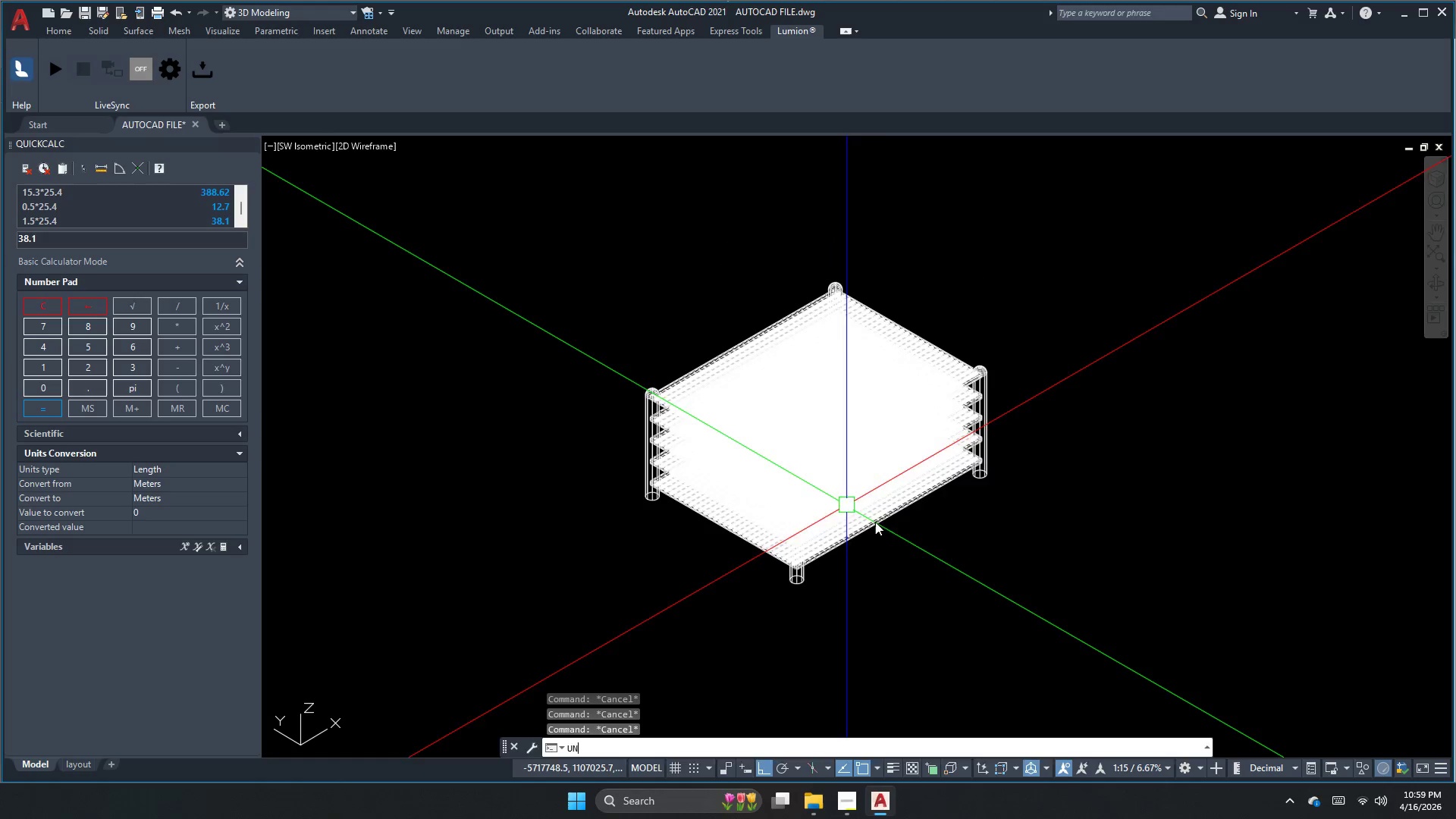 
key(Space)
 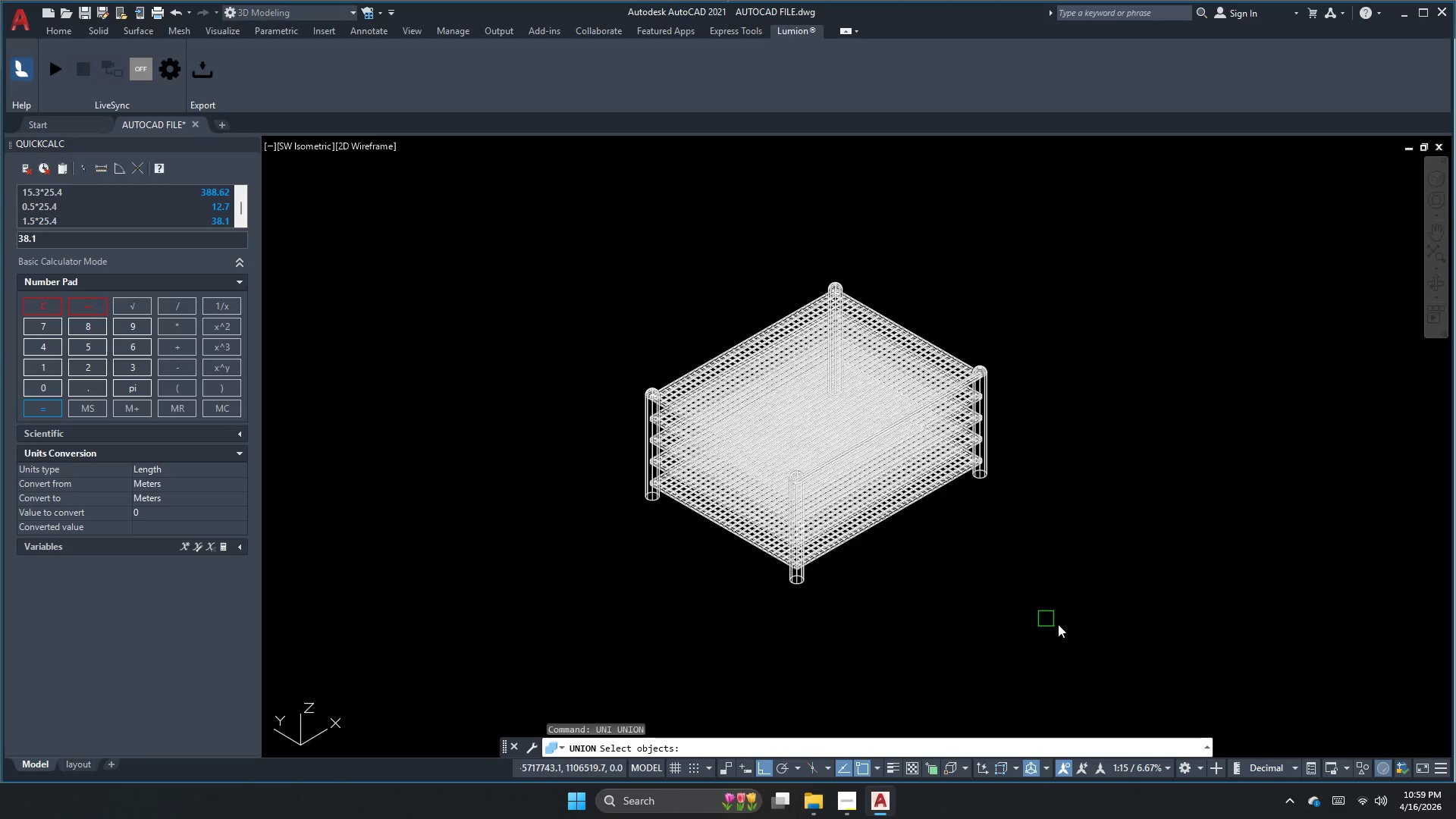 
left_click_drag(start_coordinate=[1103, 633], to_coordinate=[1015, 585])
 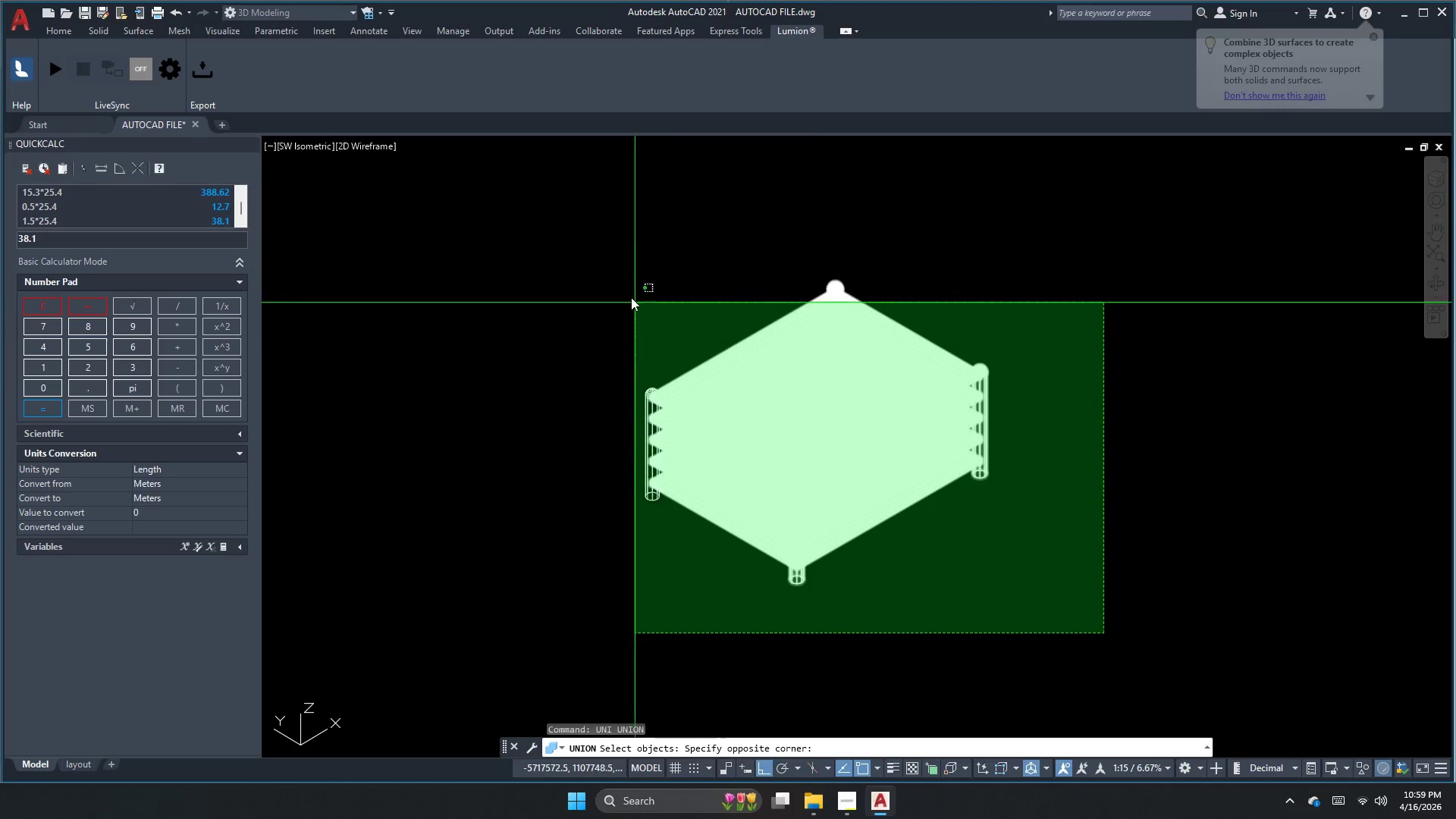 
left_click([607, 249])
 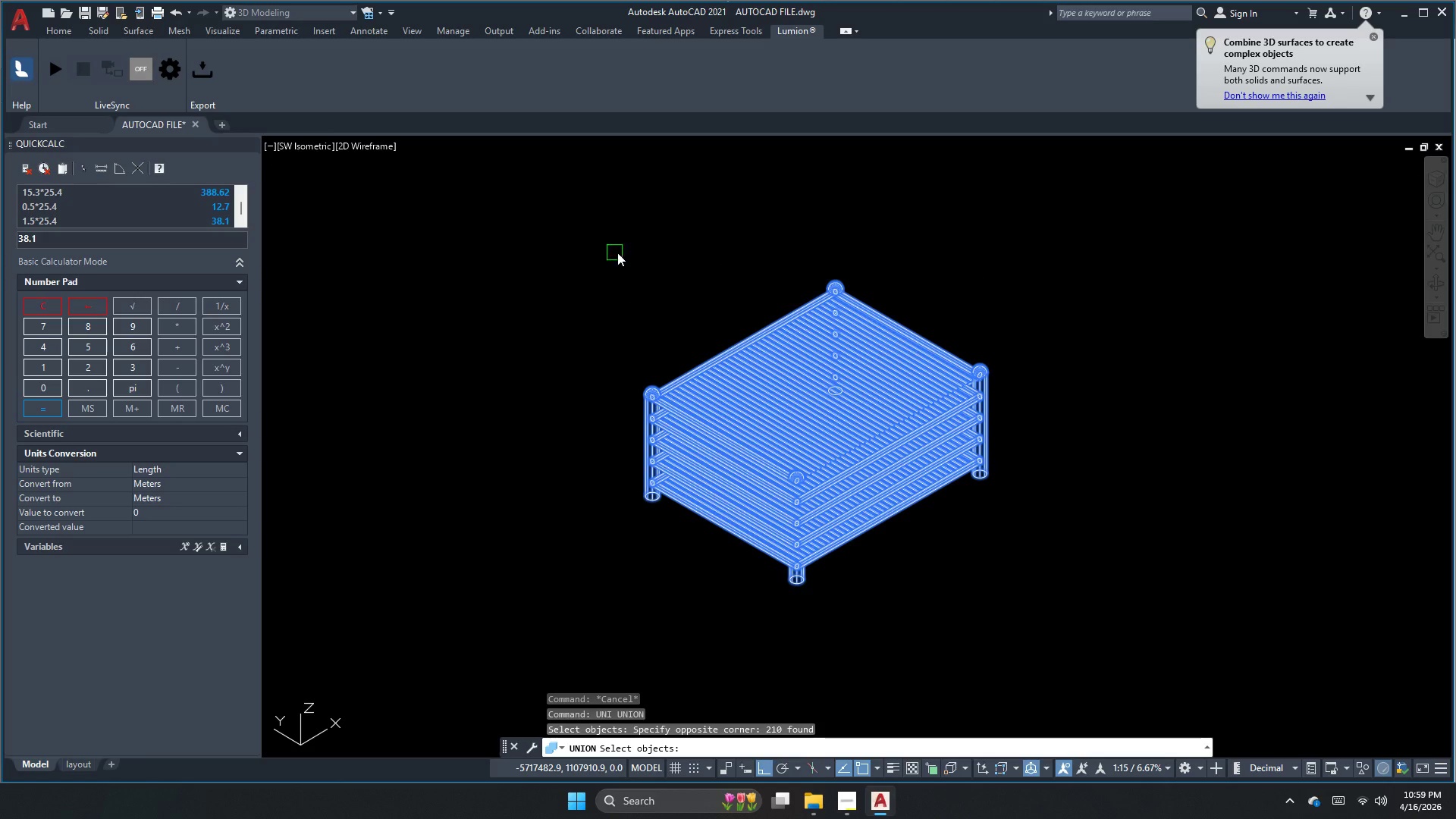 
key(Space)
 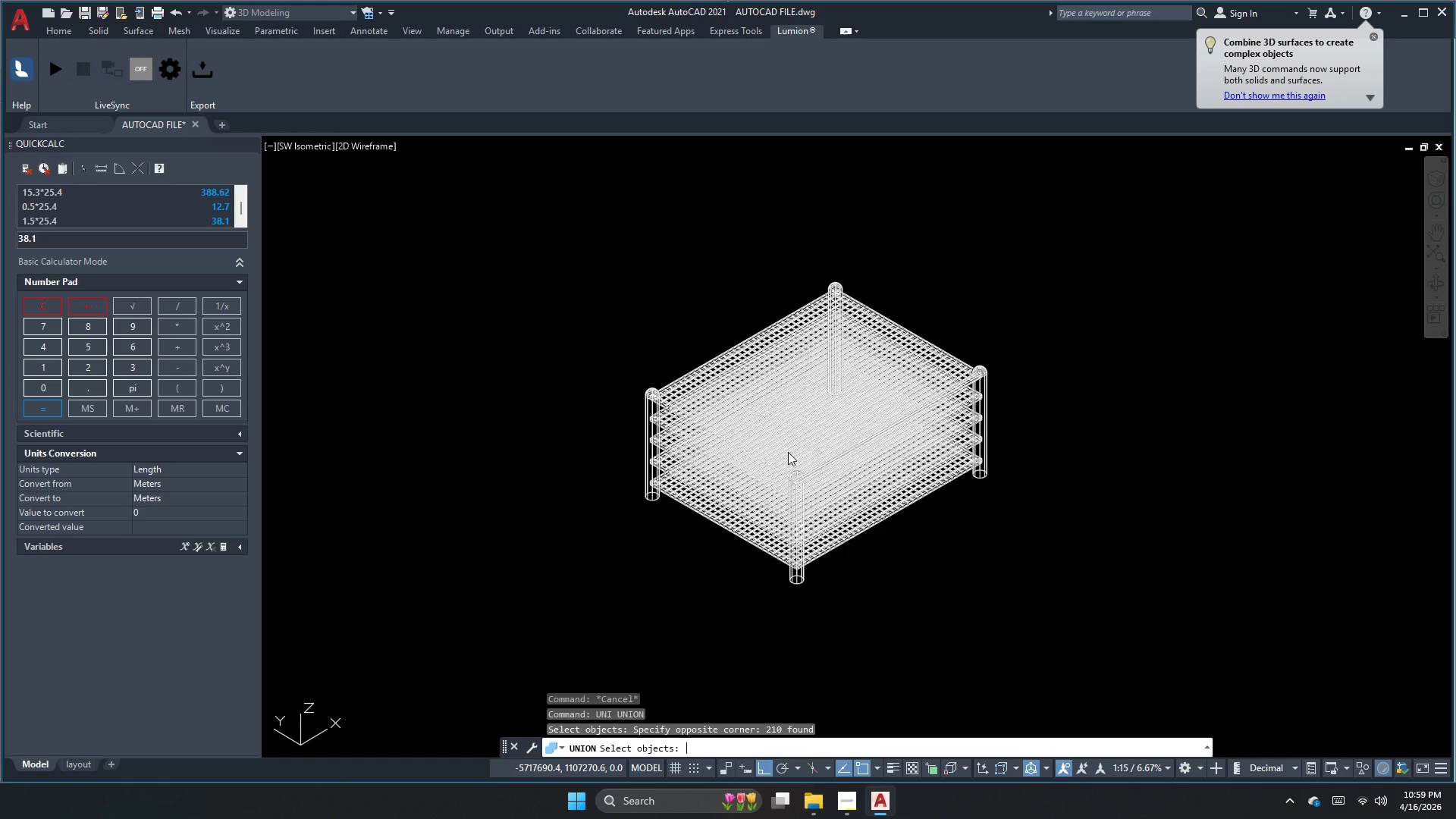 
wait(10.03)
 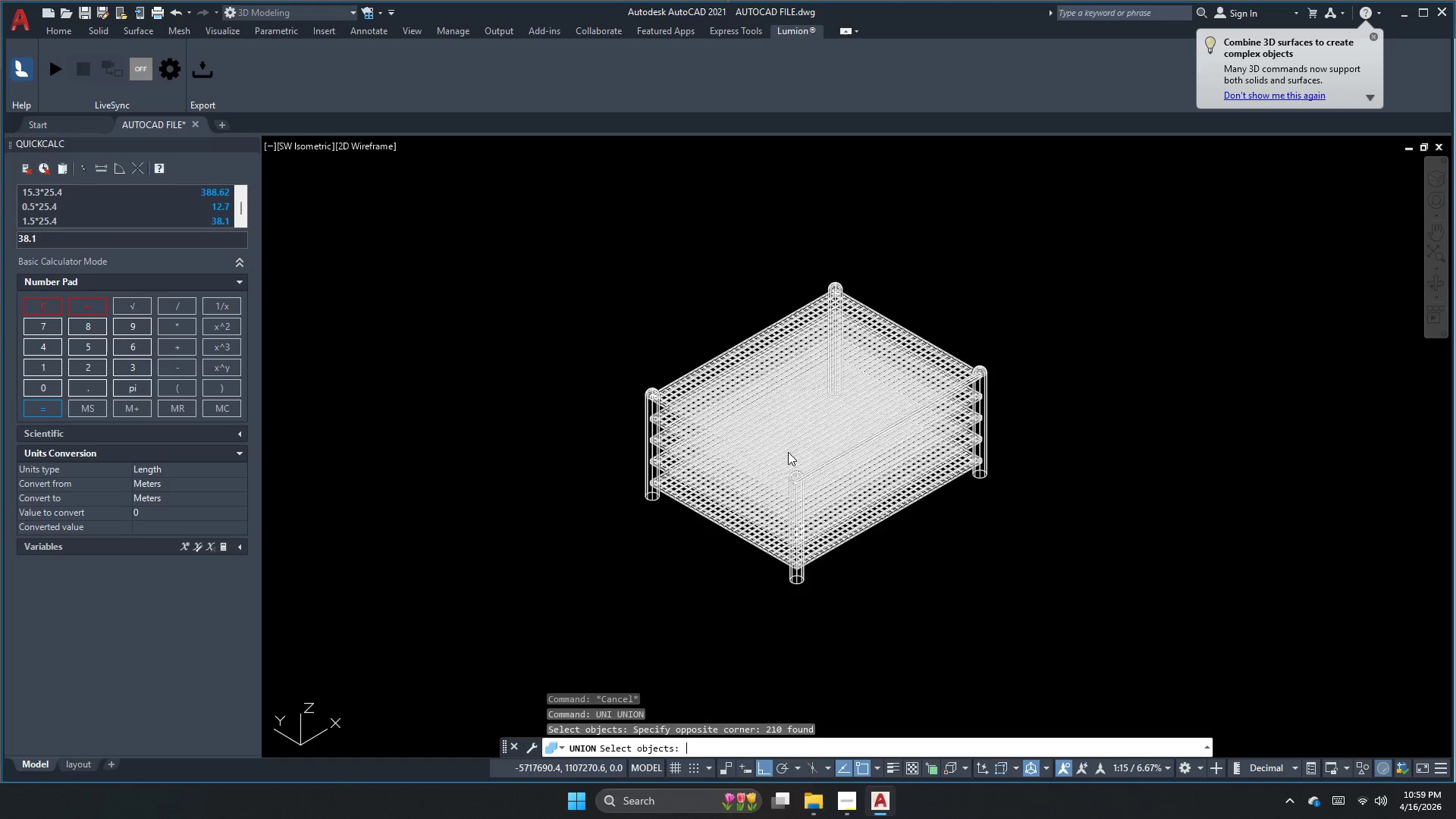 
left_click([846, 814])
 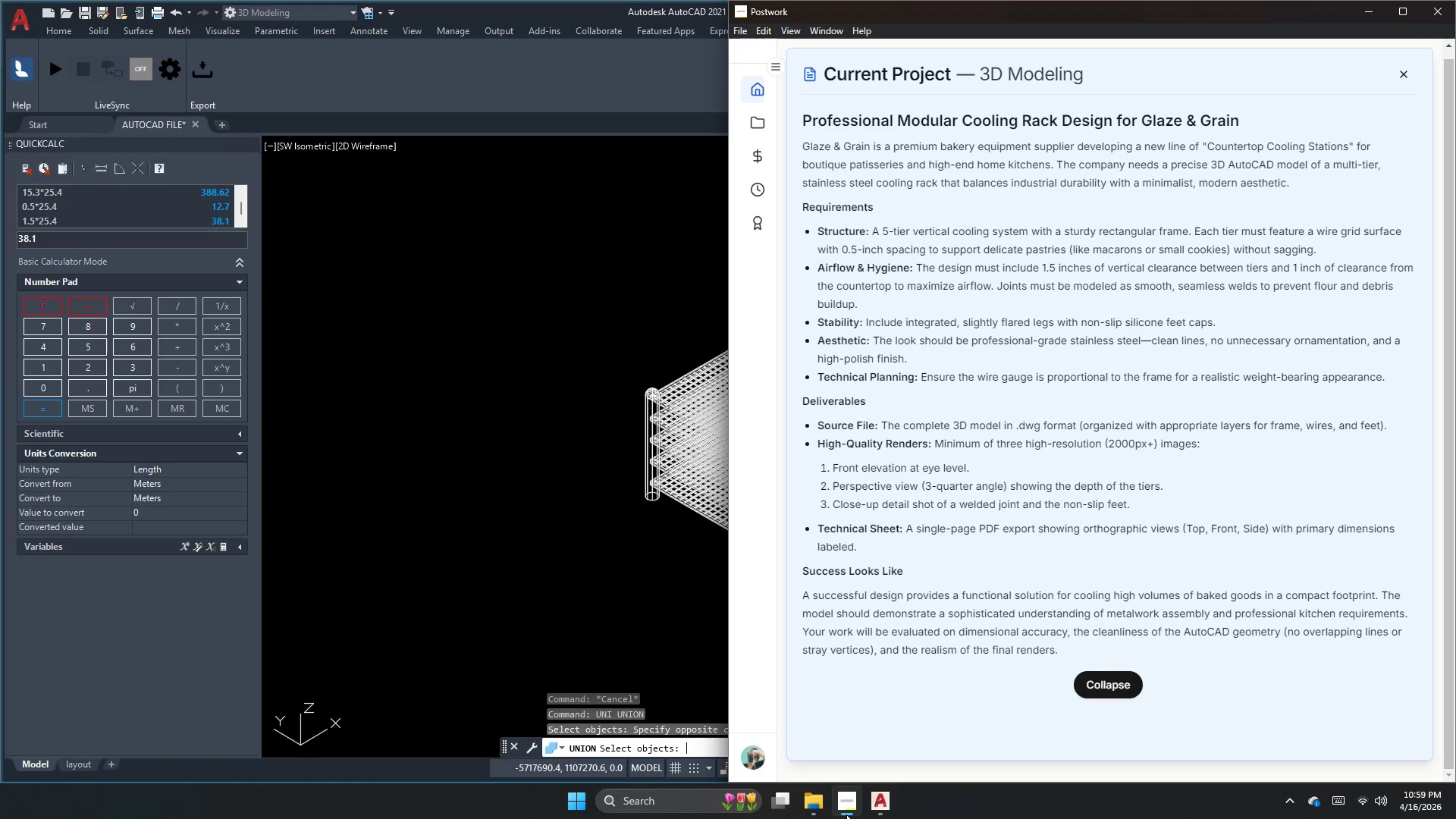 
wait(10.23)
 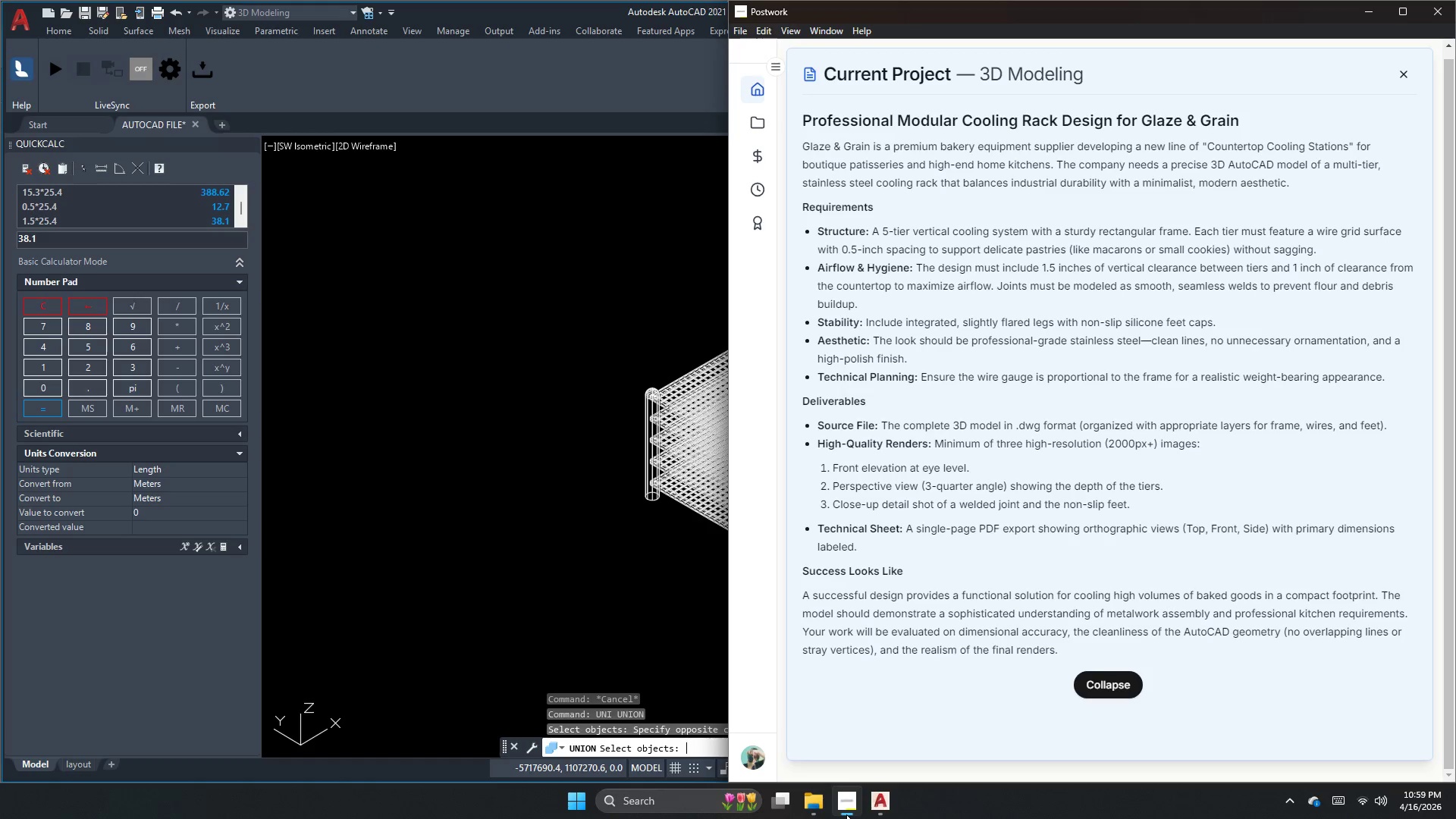 
key(Escape)
 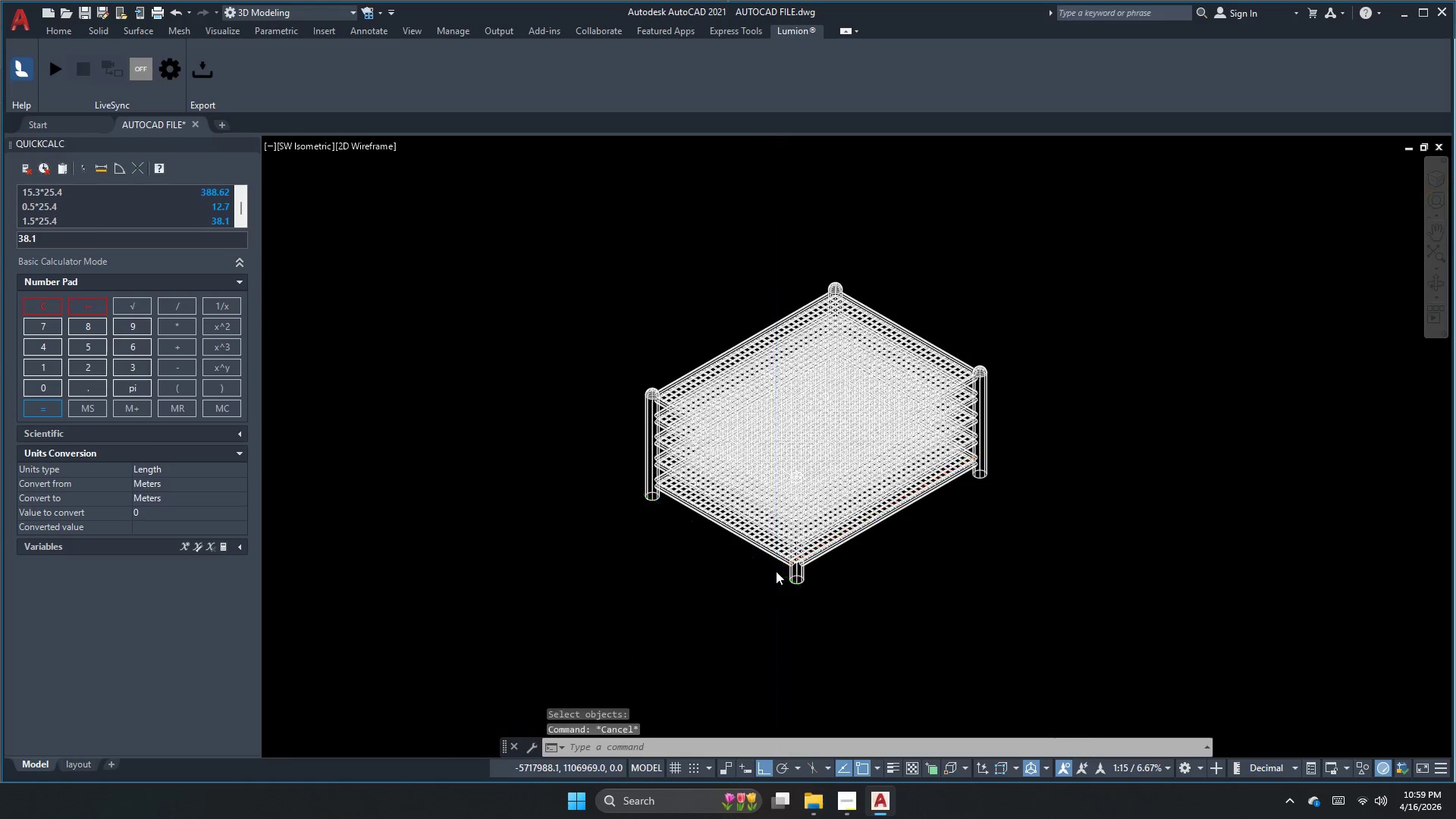 
key(Escape)
 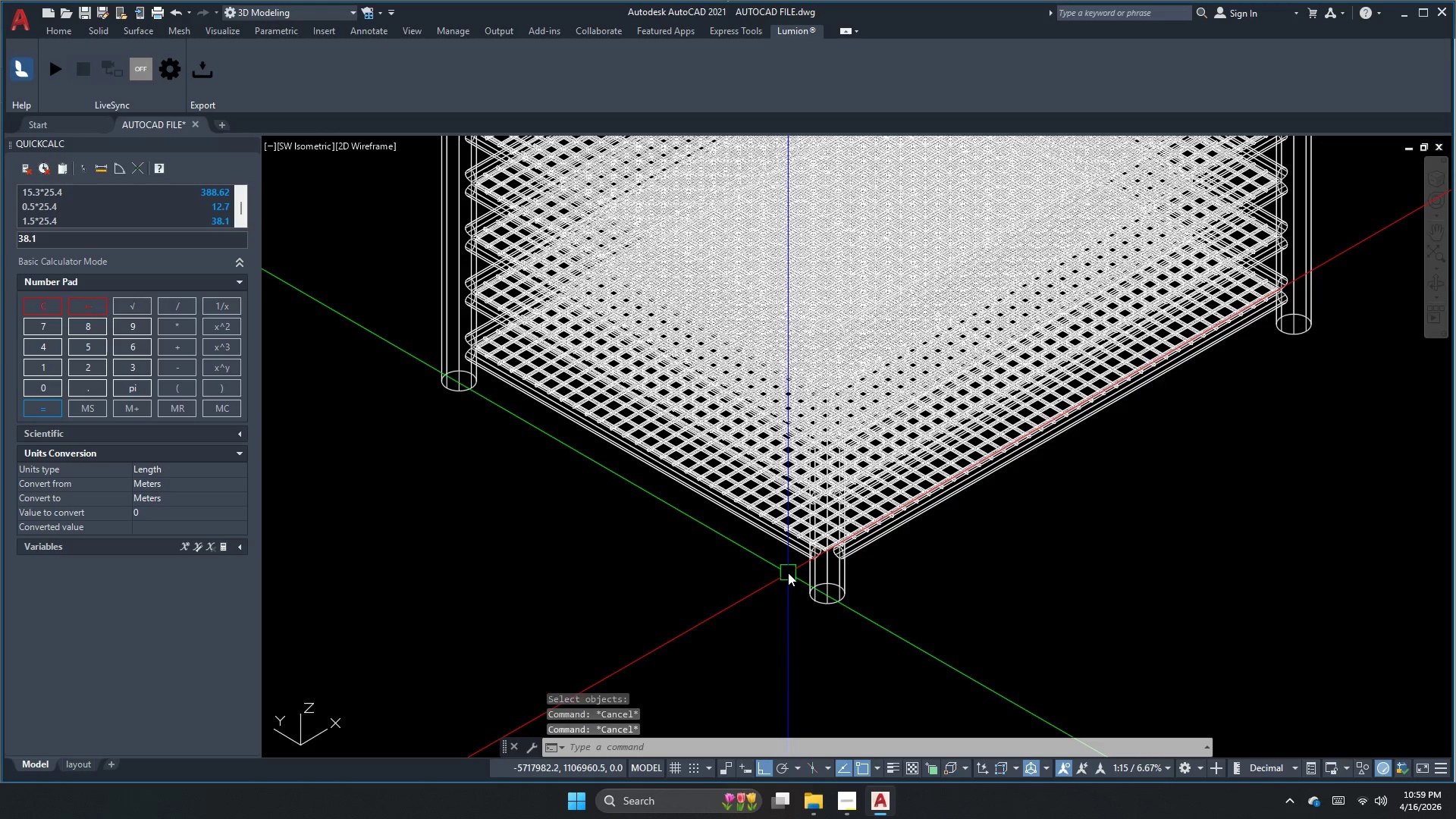 
key(Escape)
 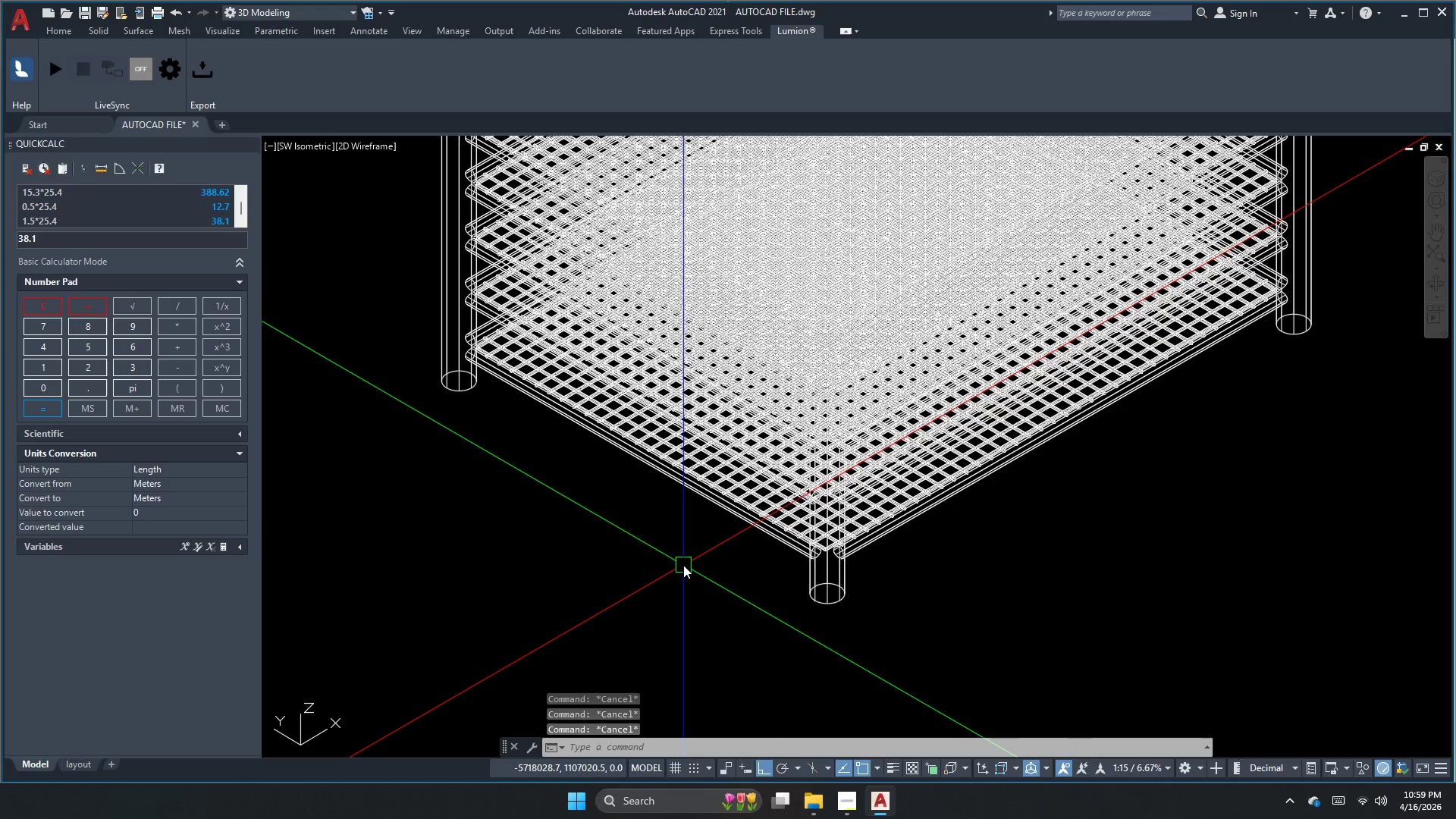 
scroll: coordinate [776, 571], scroll_direction: up, amount: 2.0
 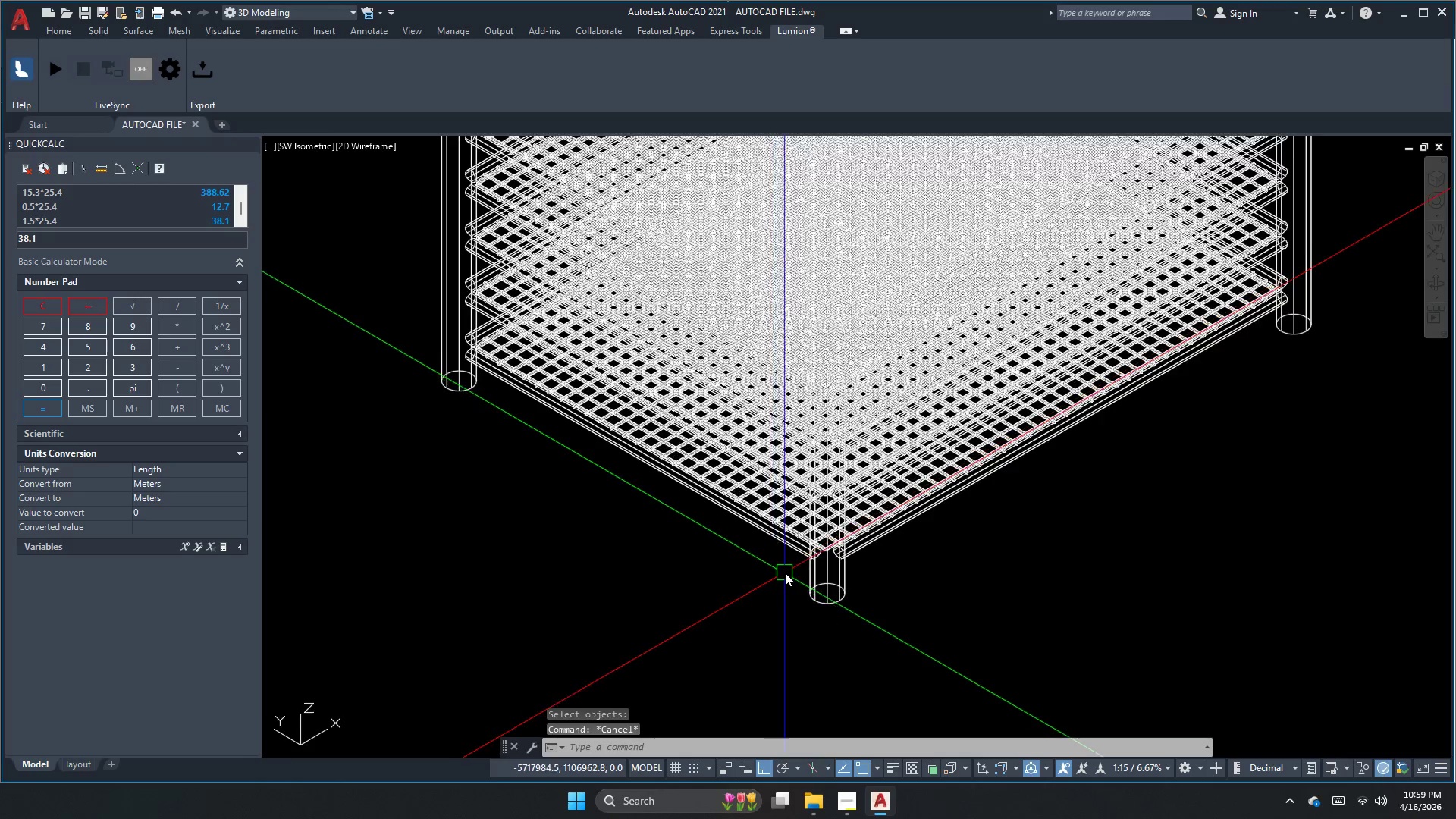 
key(Escape)
 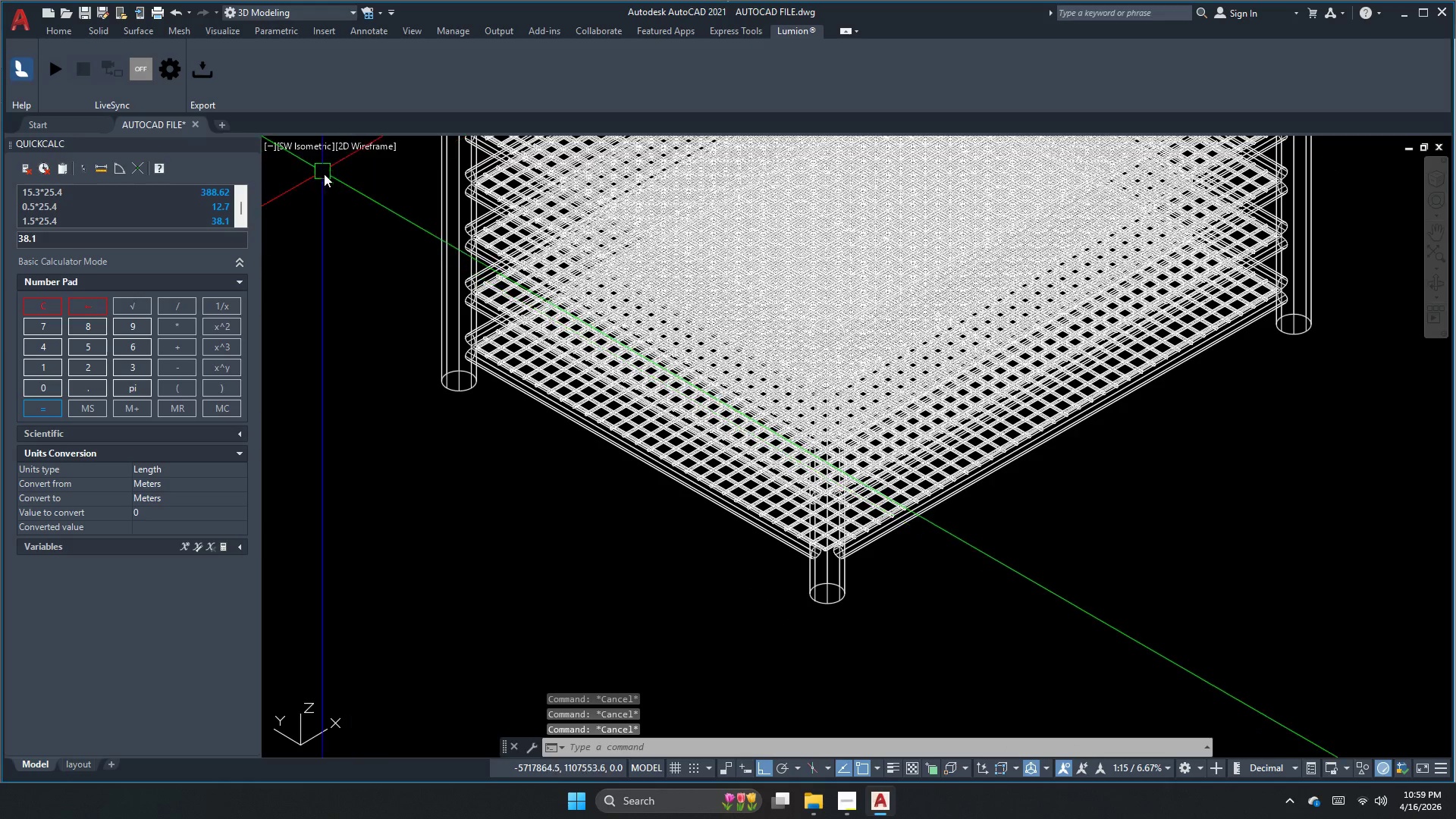 
scroll: coordinate [1028, 454], scroll_direction: down, amount: 5.0
 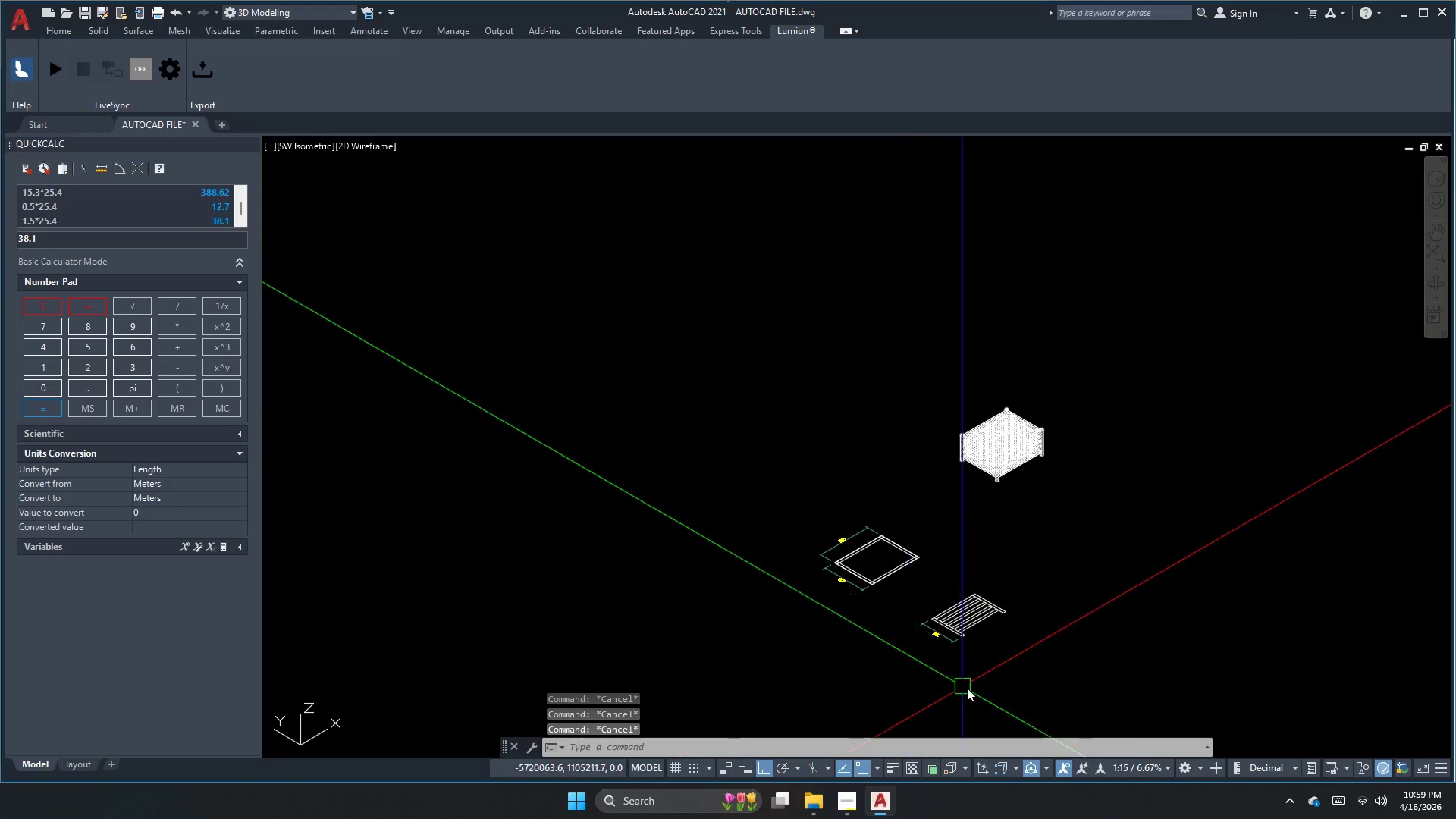 
left_click_drag(start_coordinate=[1028, 688], to_coordinate=[1007, 657])
 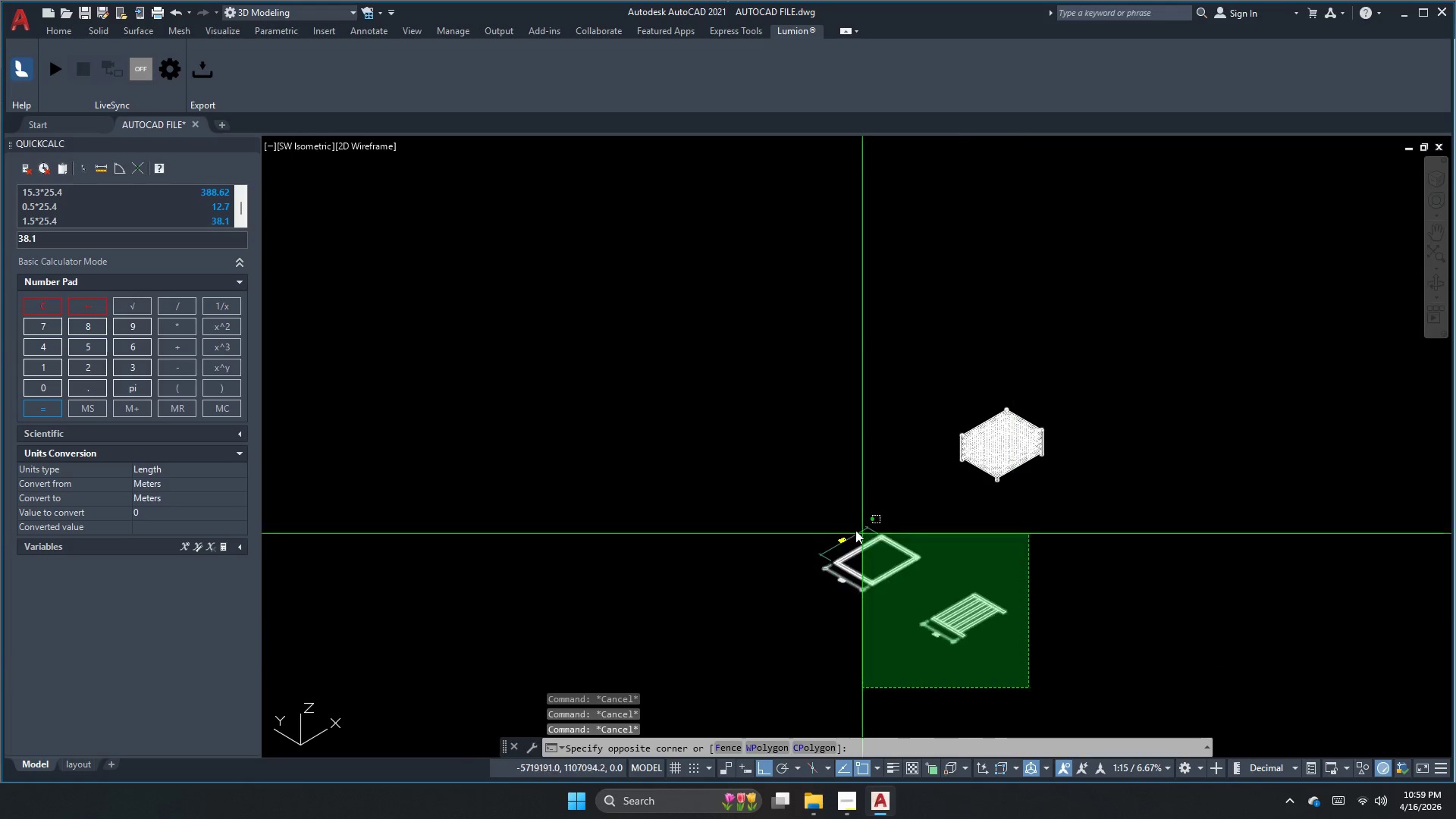 
double_click([854, 529])
 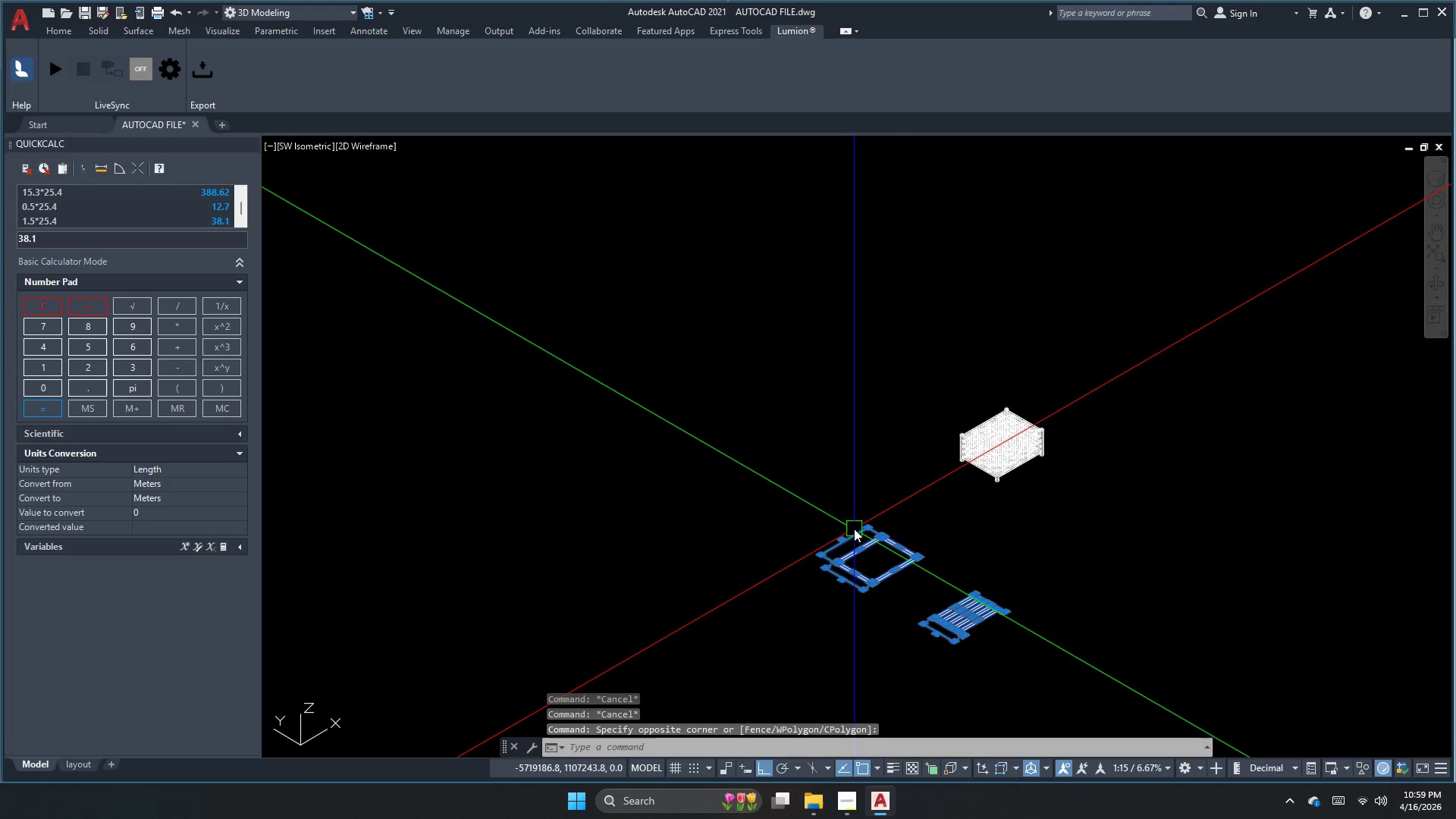 
key(E)
 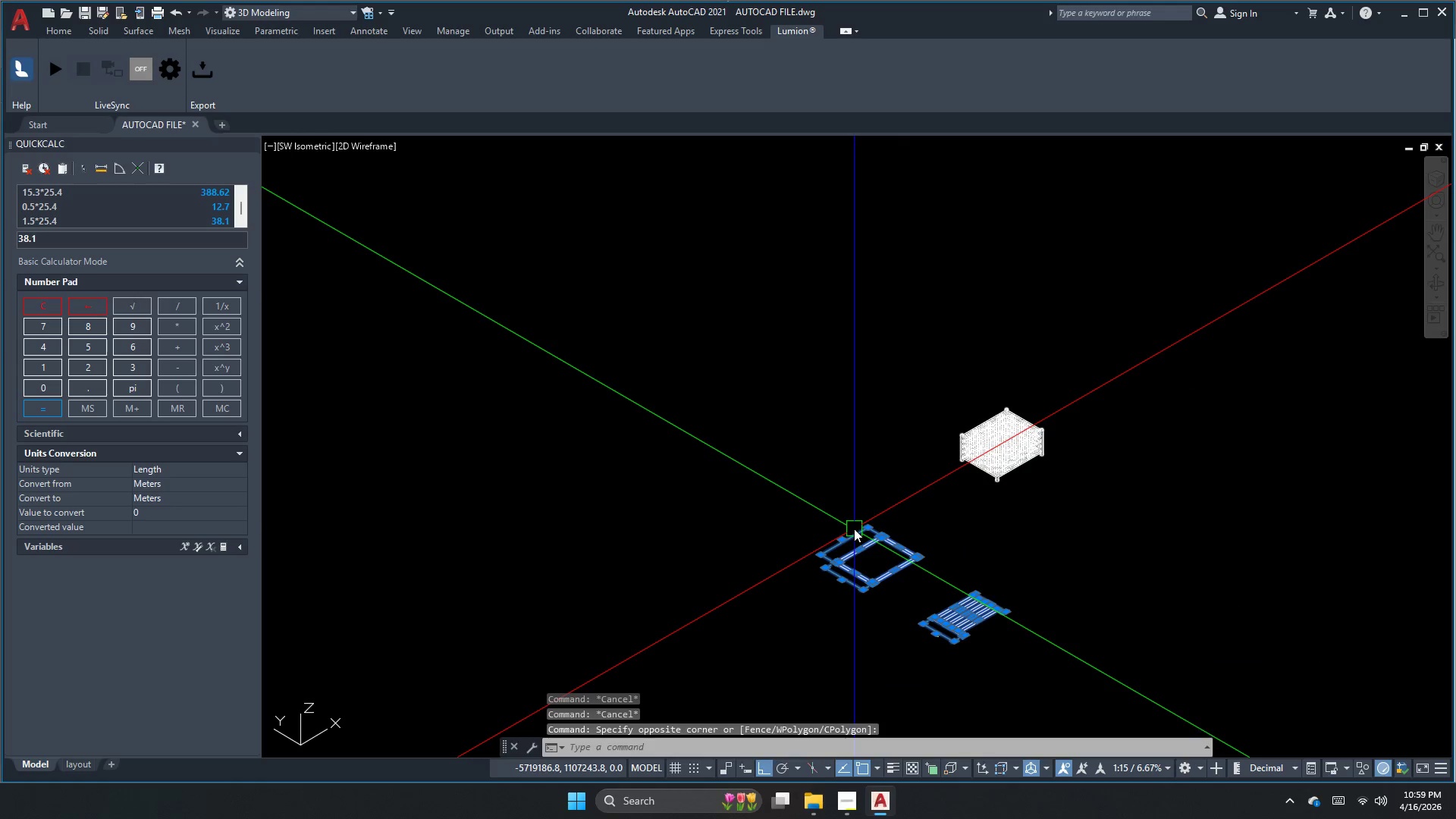 
key(Space)